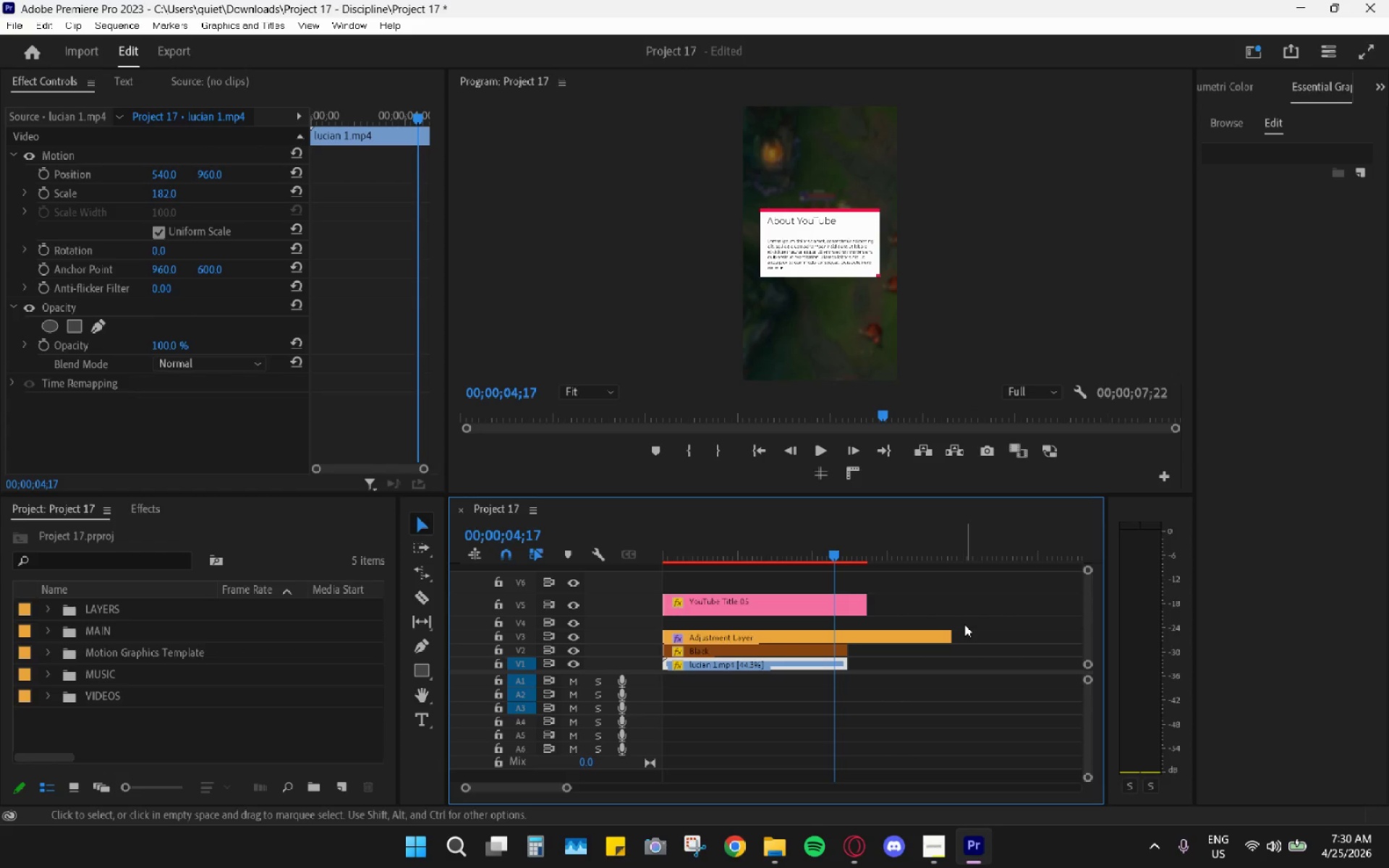 
key(ArrowRight)
 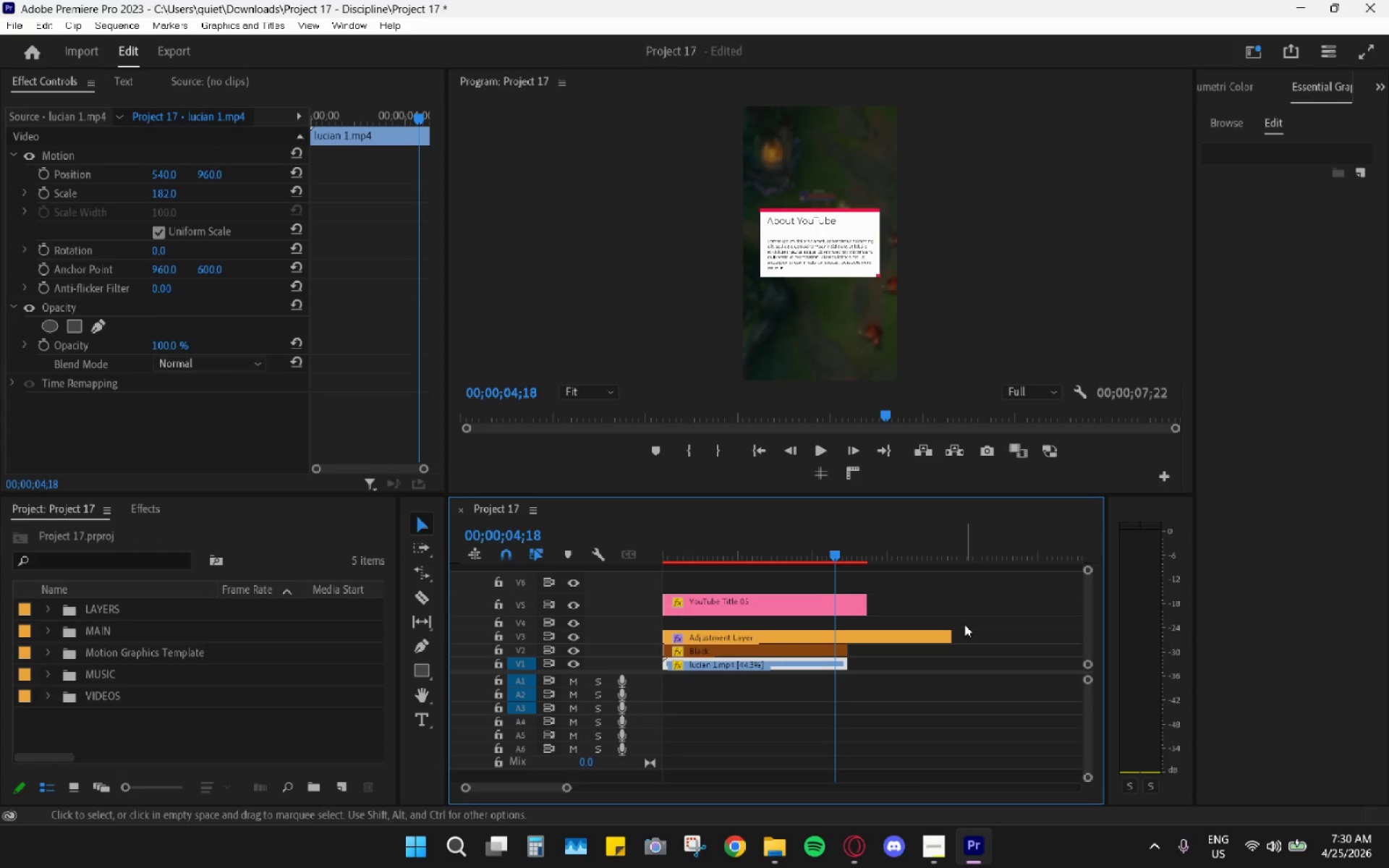 
key(ArrowRight)
 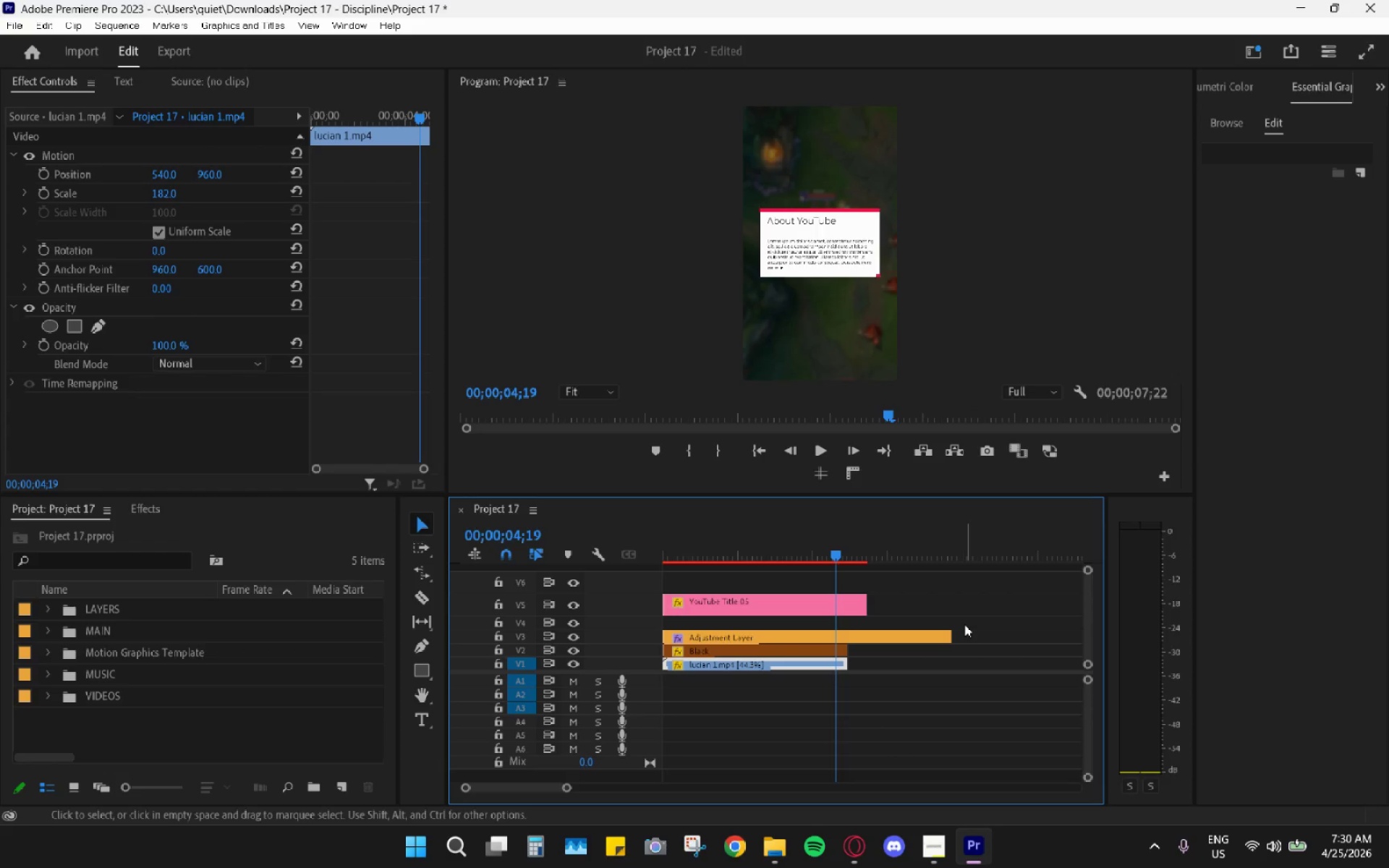 
key(ArrowRight)
 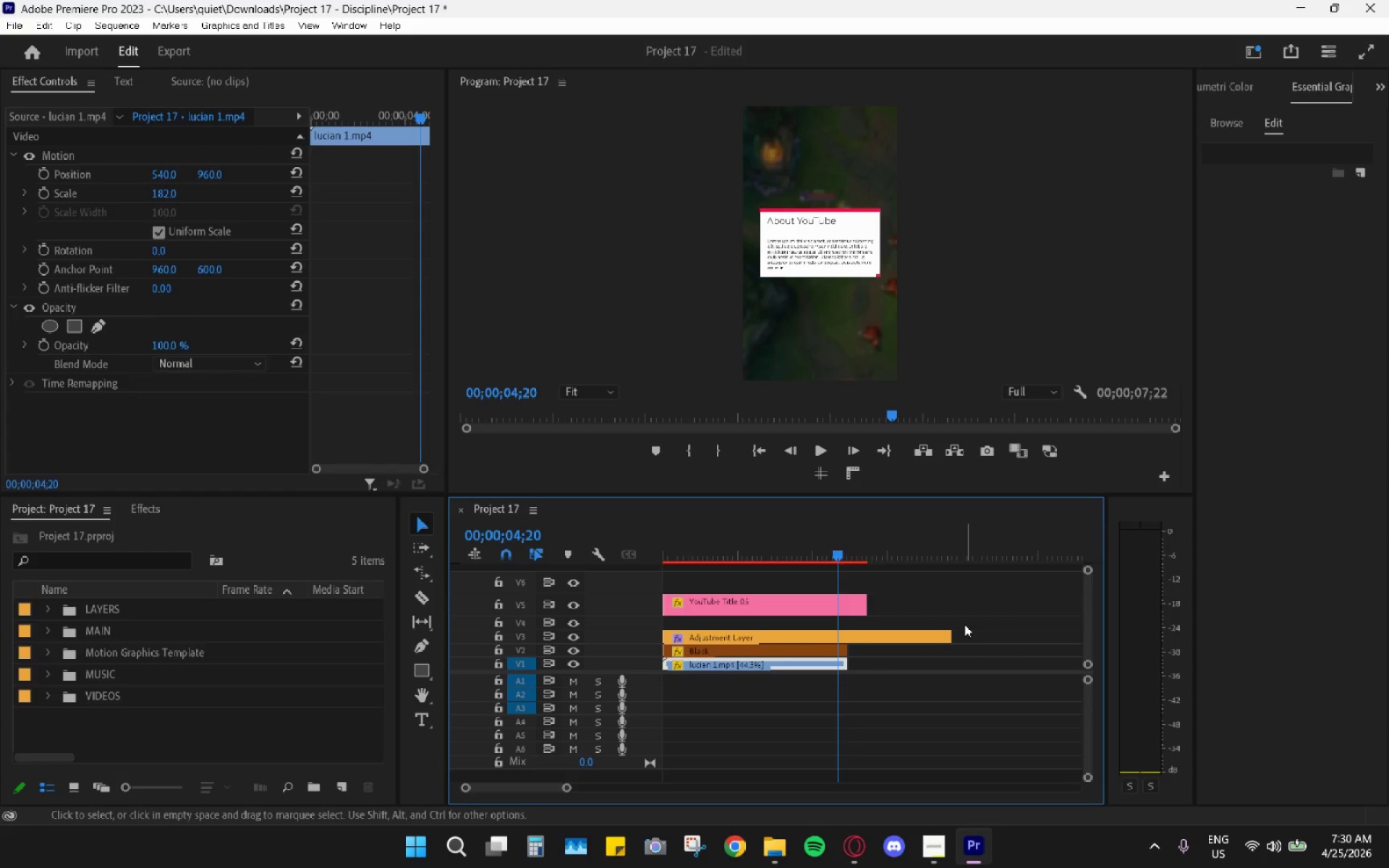 
key(ArrowLeft)
 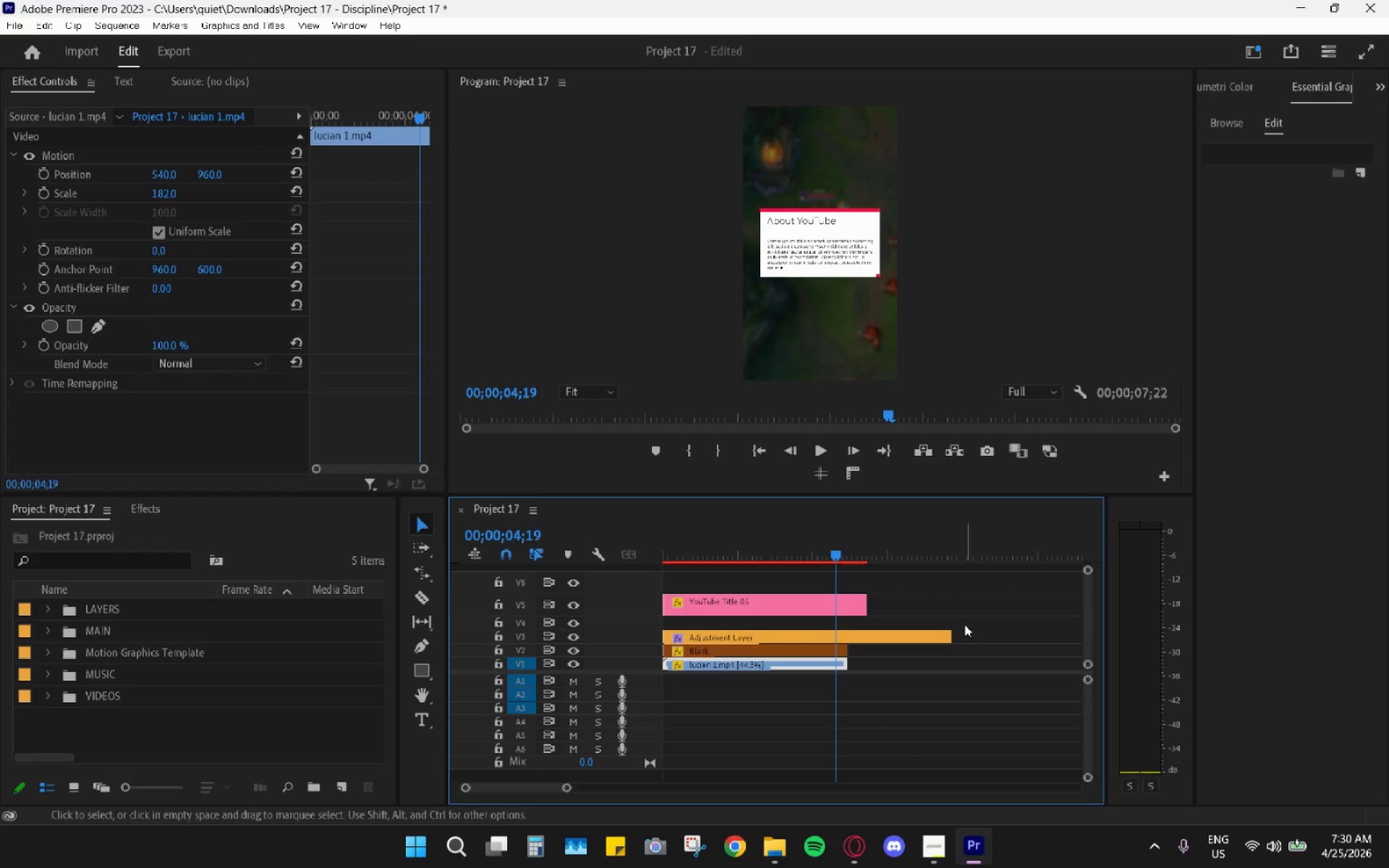 
key(ArrowRight)
 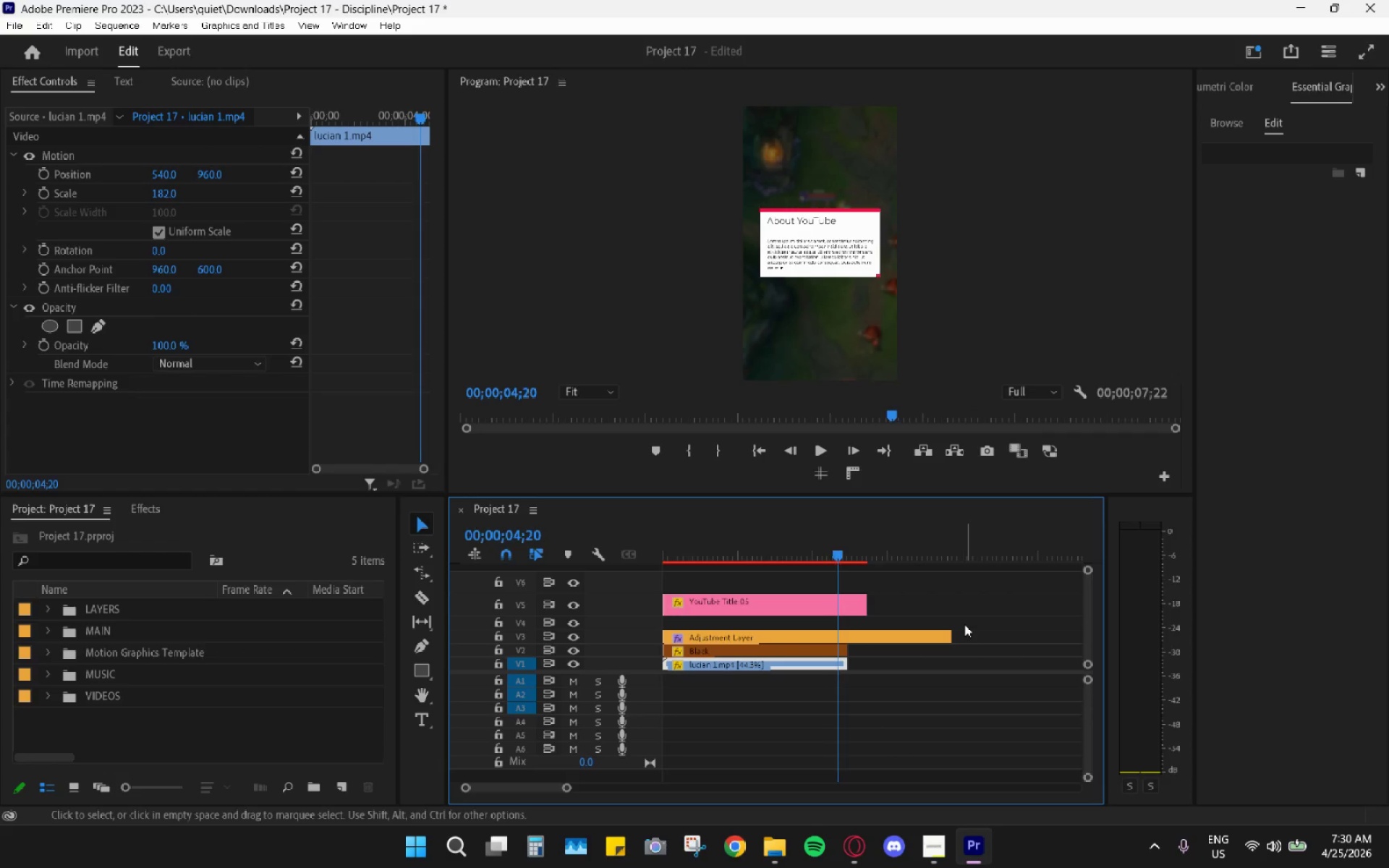 
key(ArrowRight)
 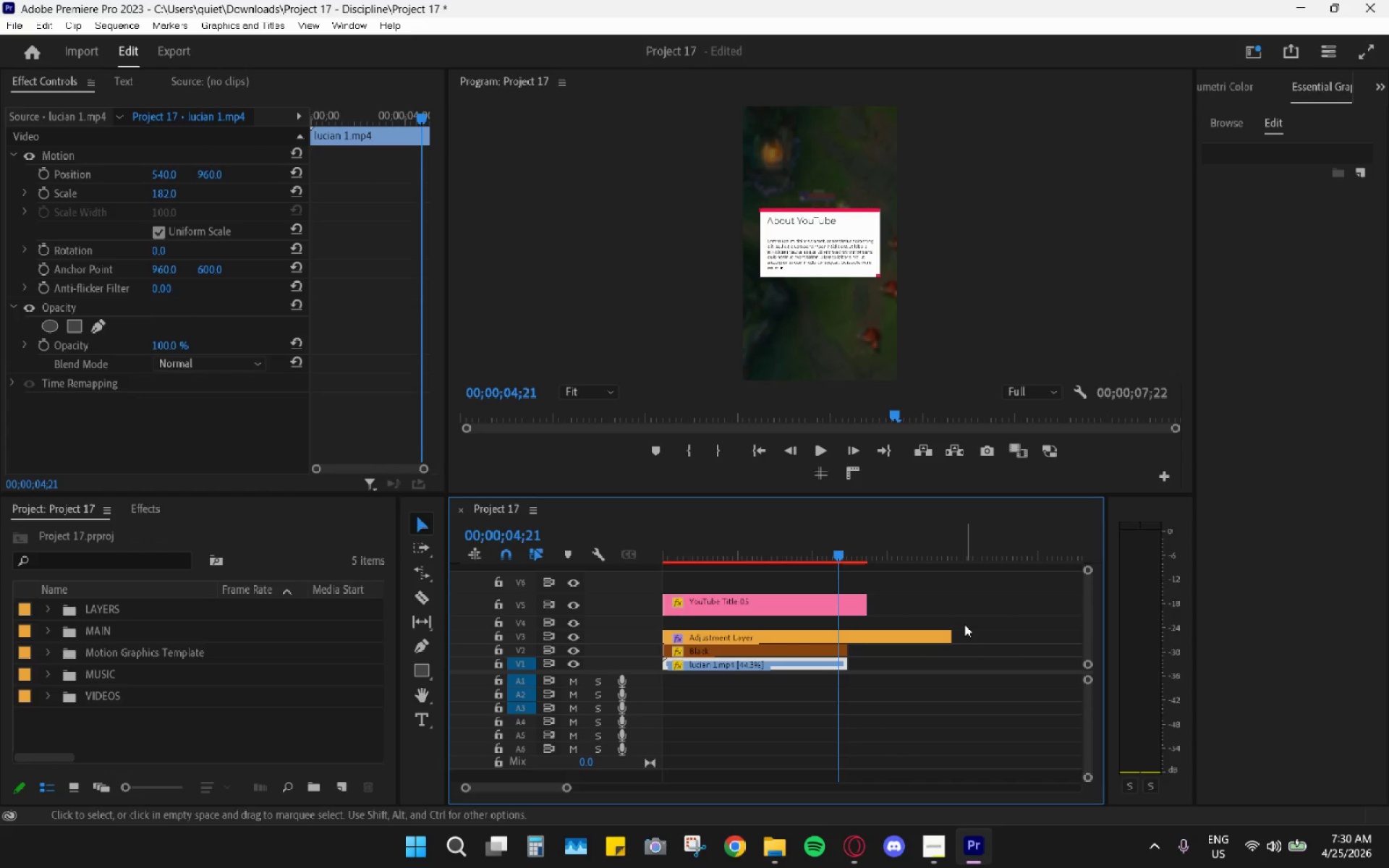 
key(ArrowRight)
 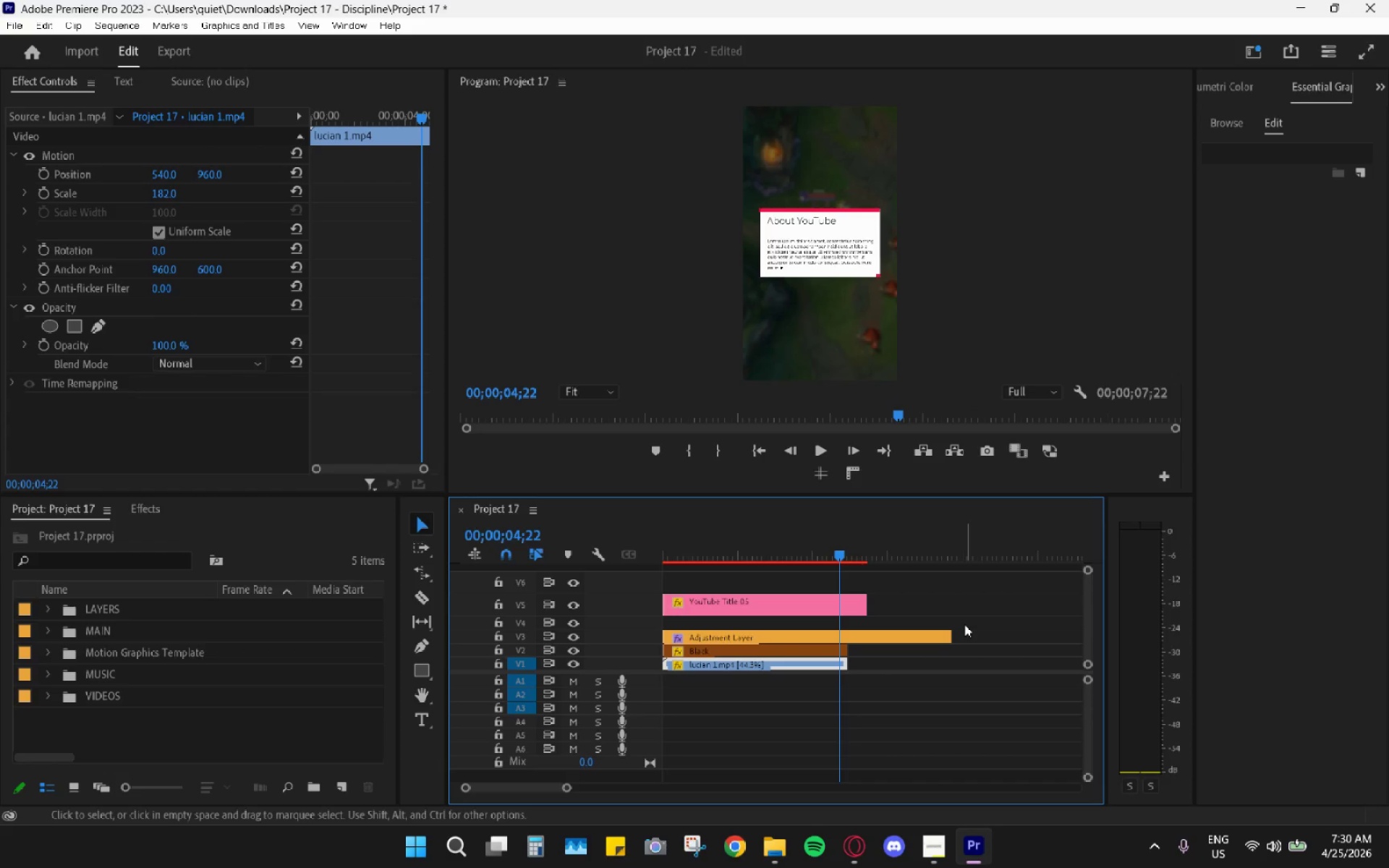 
key(ArrowRight)
 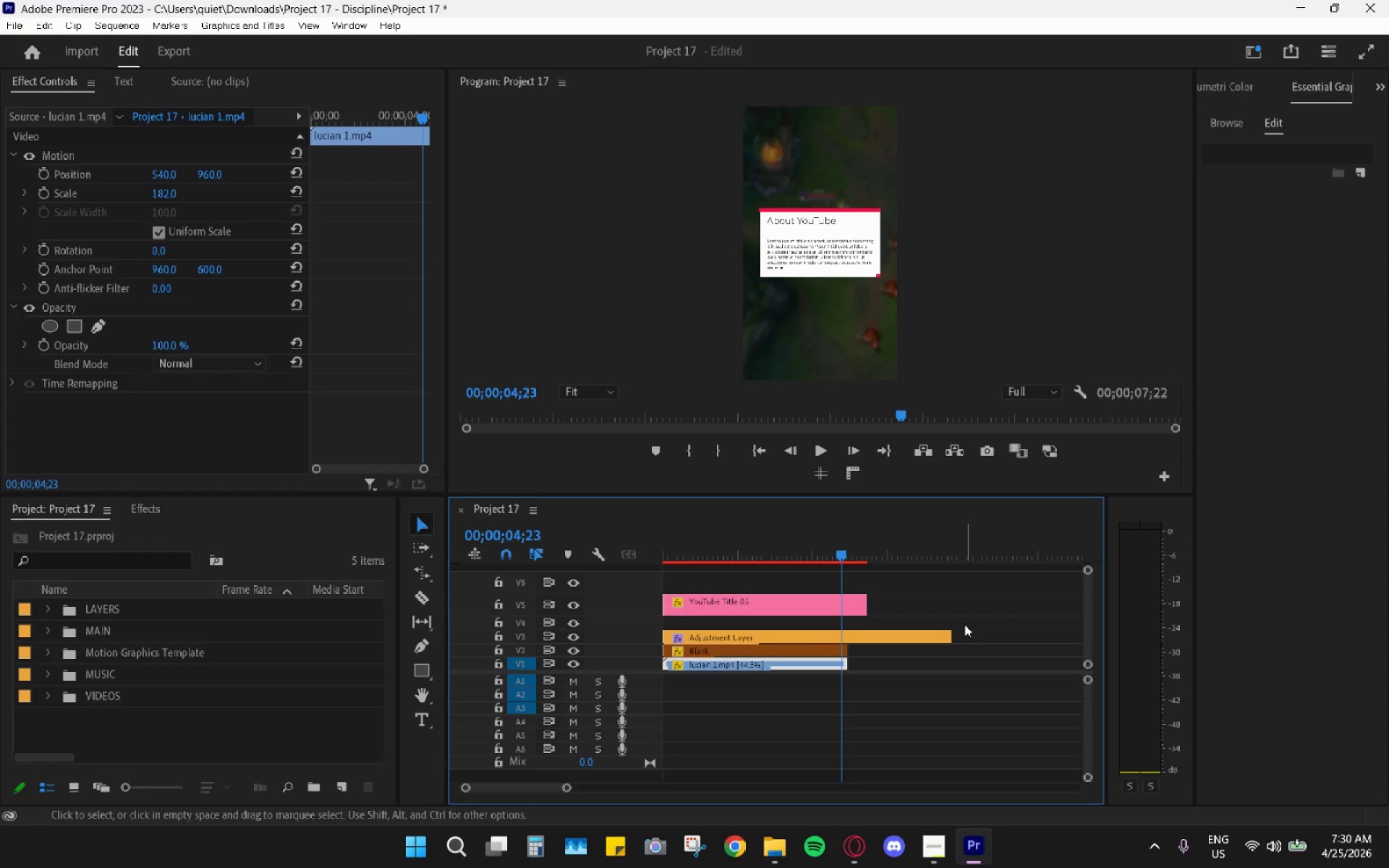 
key(ArrowRight)
 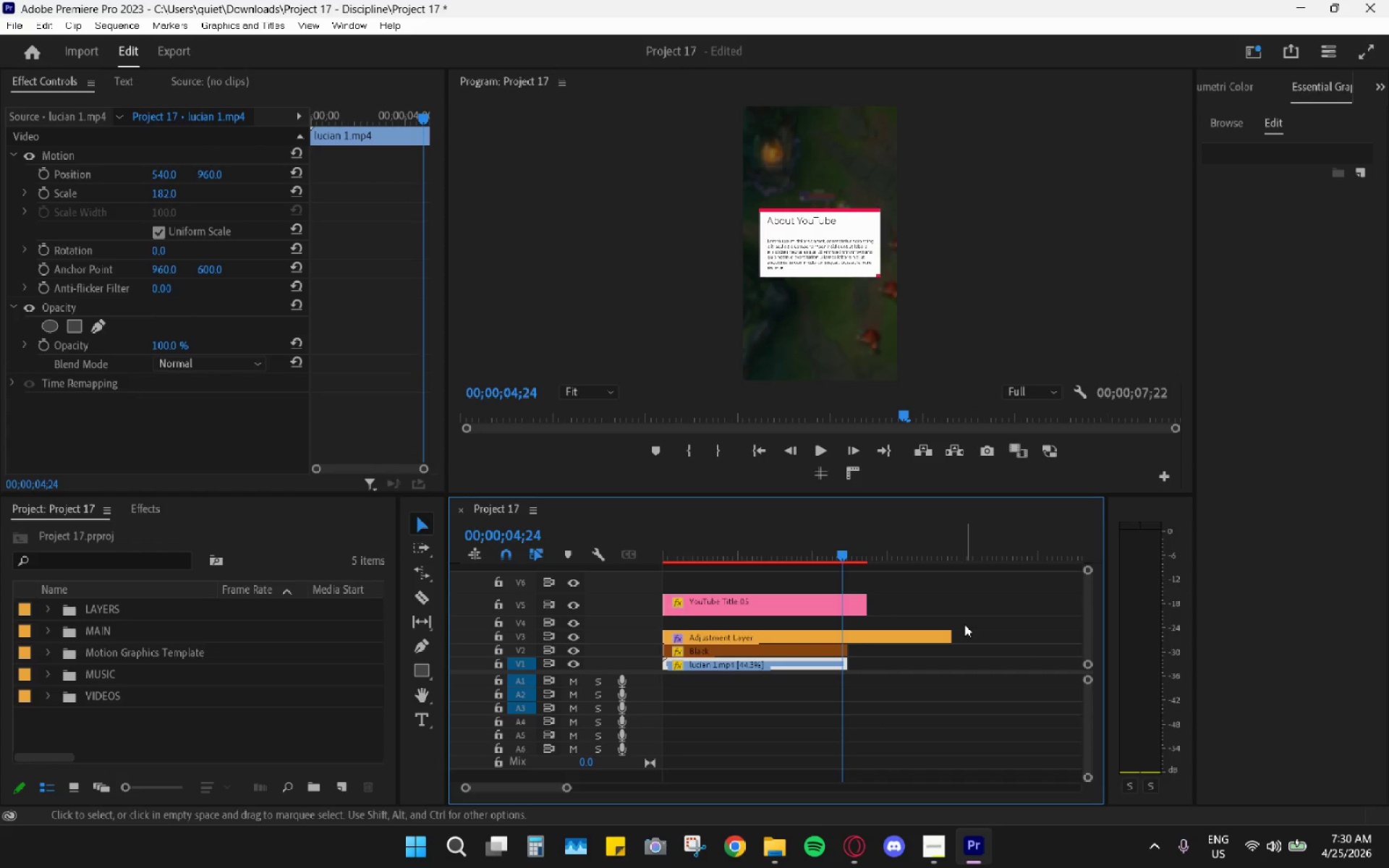 
key(ArrowRight)
 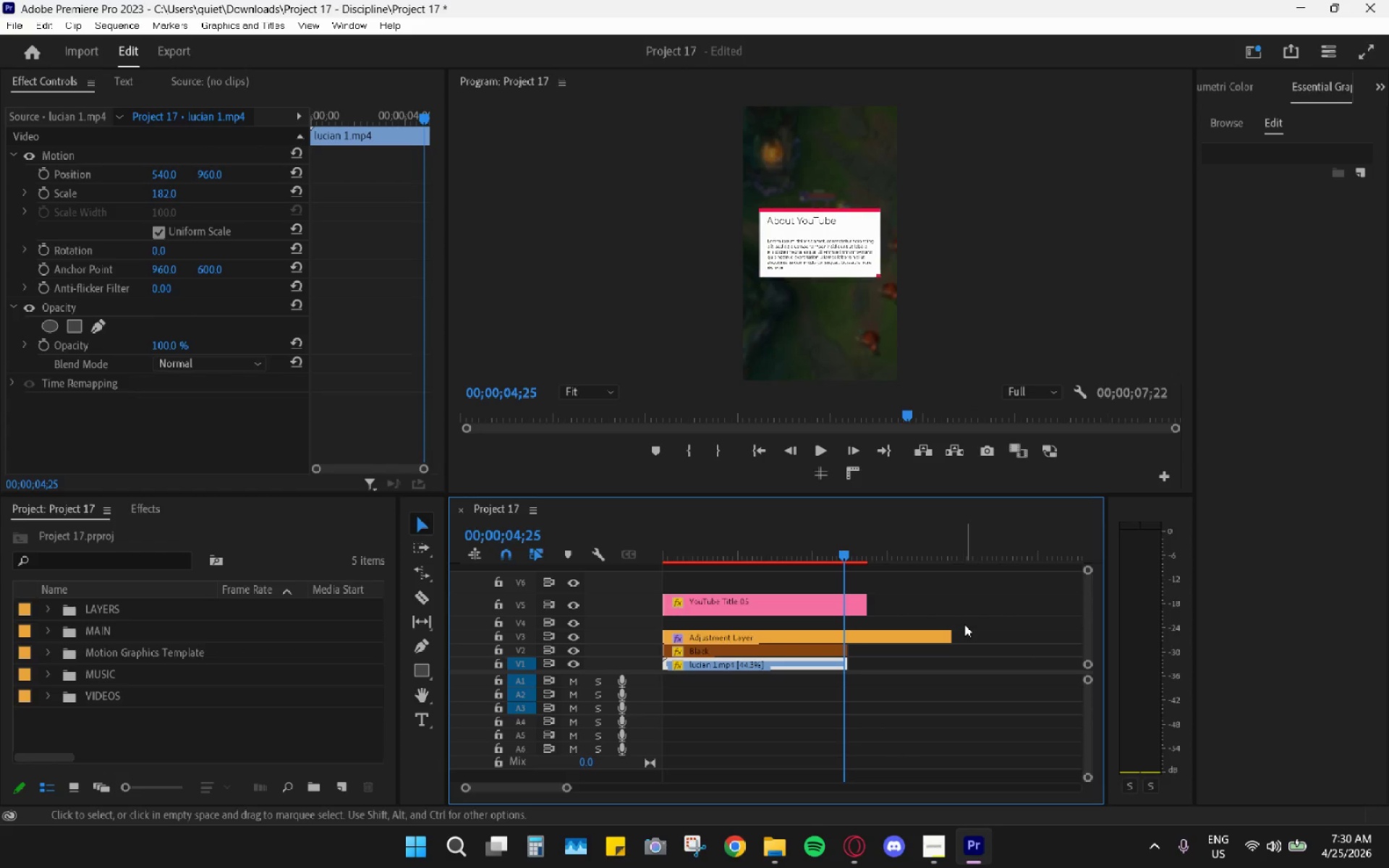 
key(ArrowRight)
 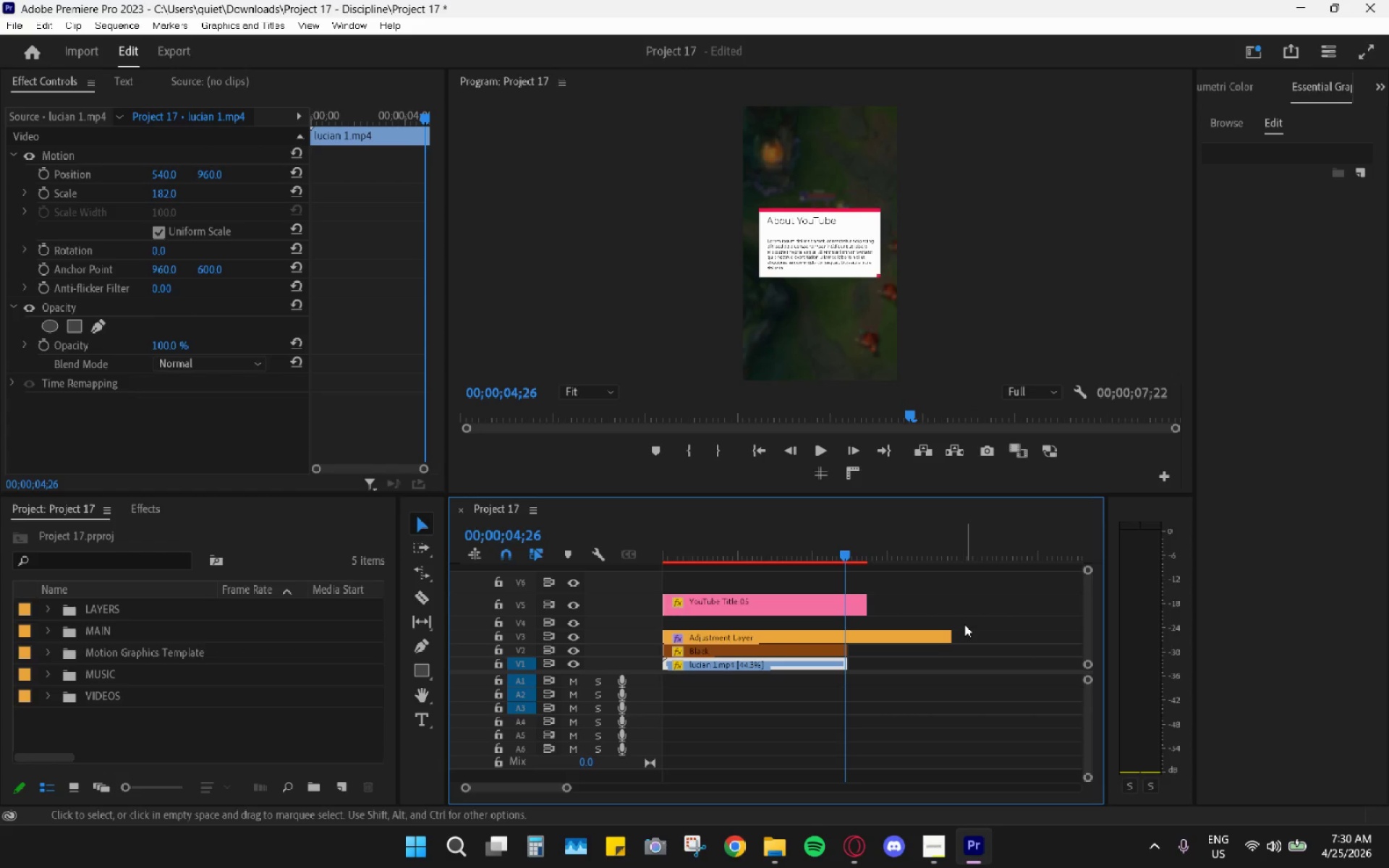 
key(ArrowRight)
 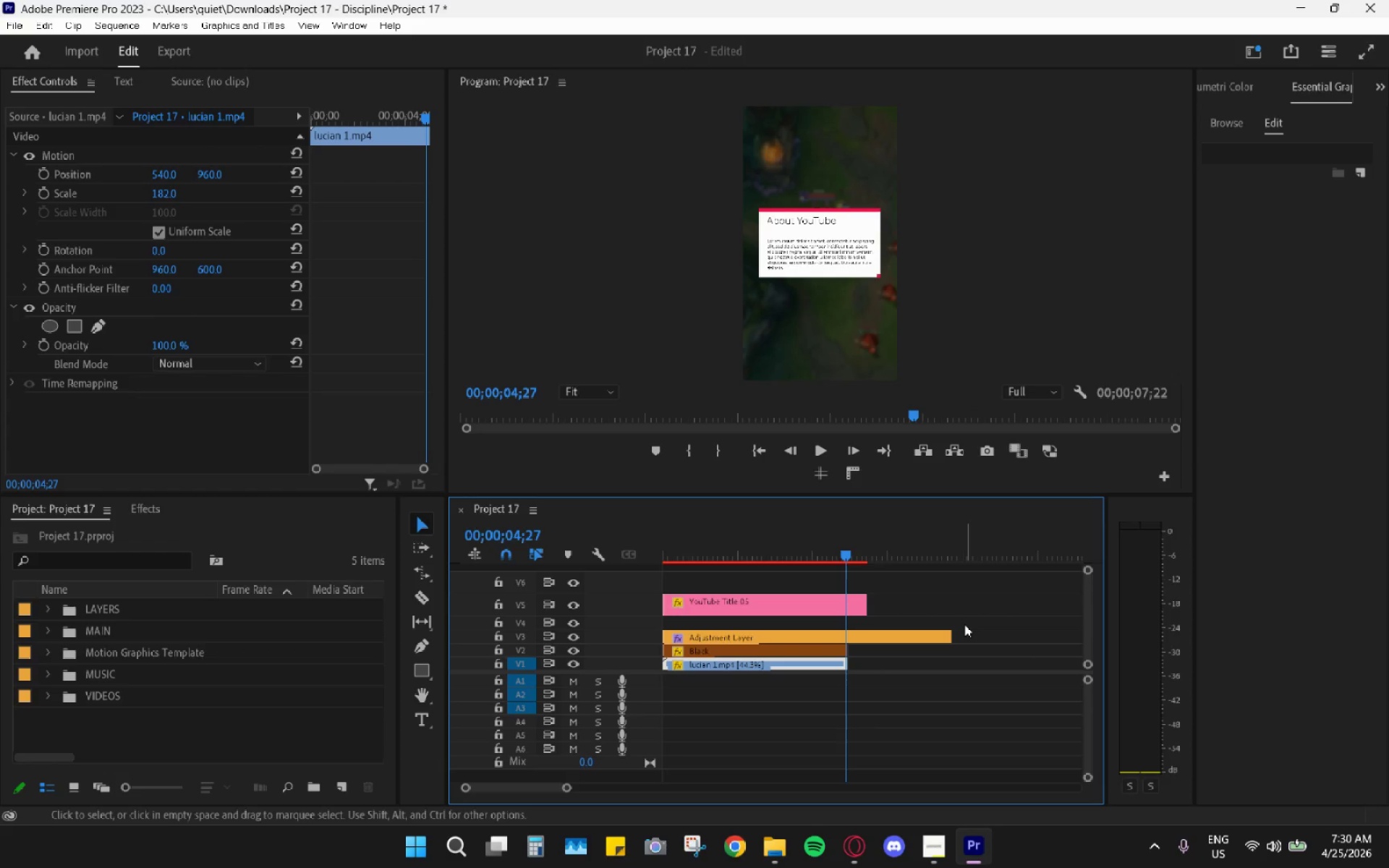 
key(ArrowRight)
 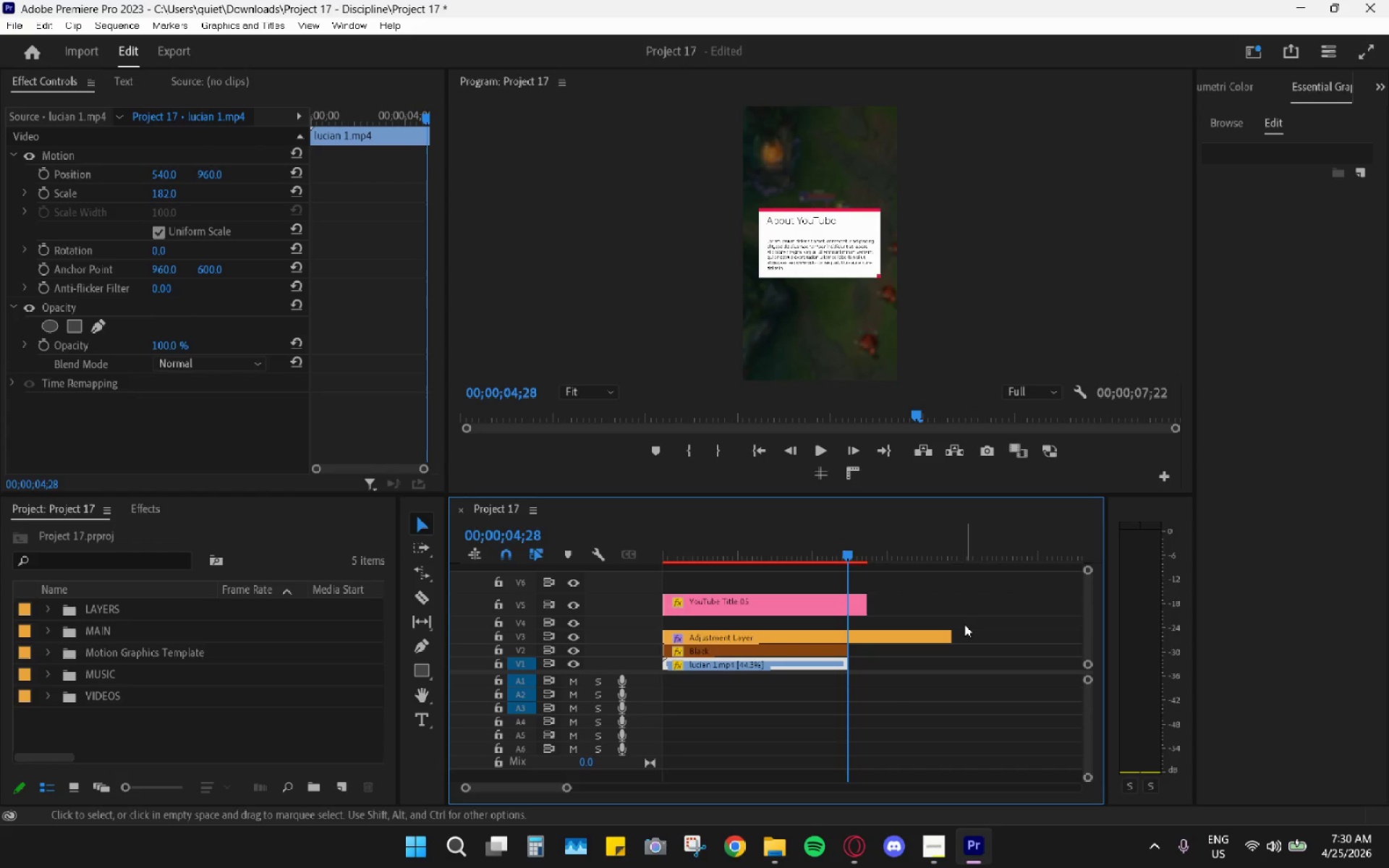 
key(ArrowRight)
 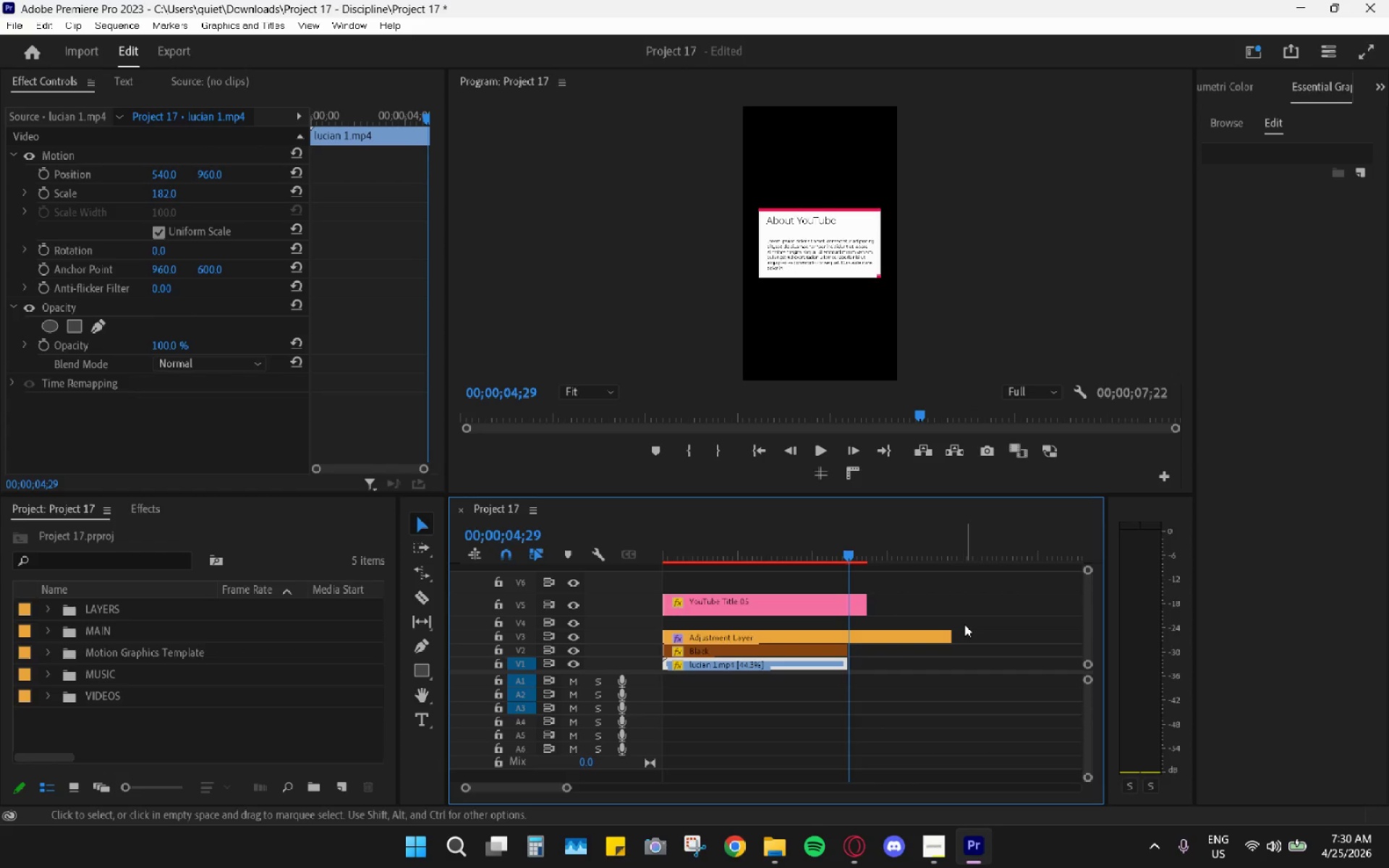 
key(ArrowRight)
 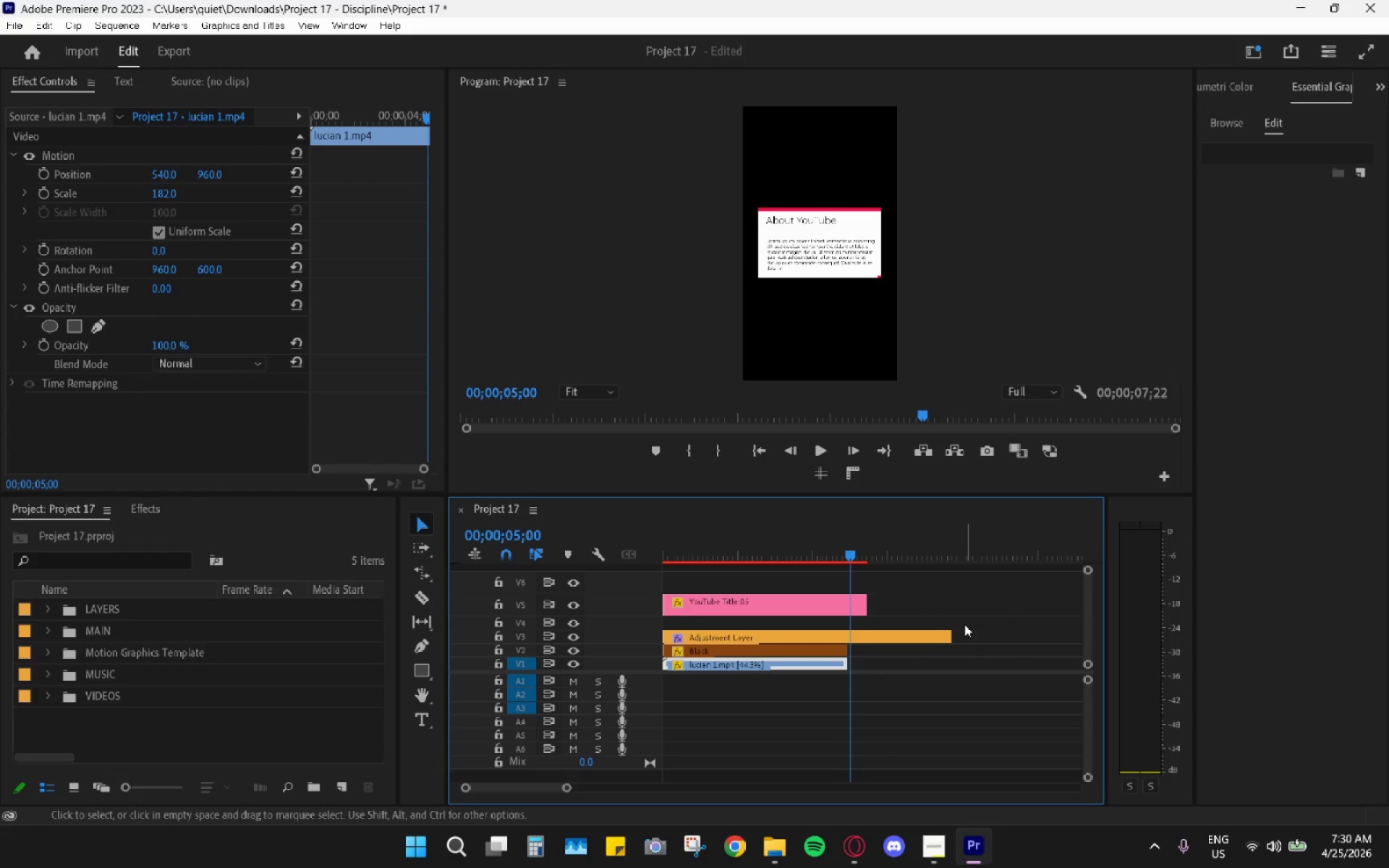 
key(ArrowLeft)
 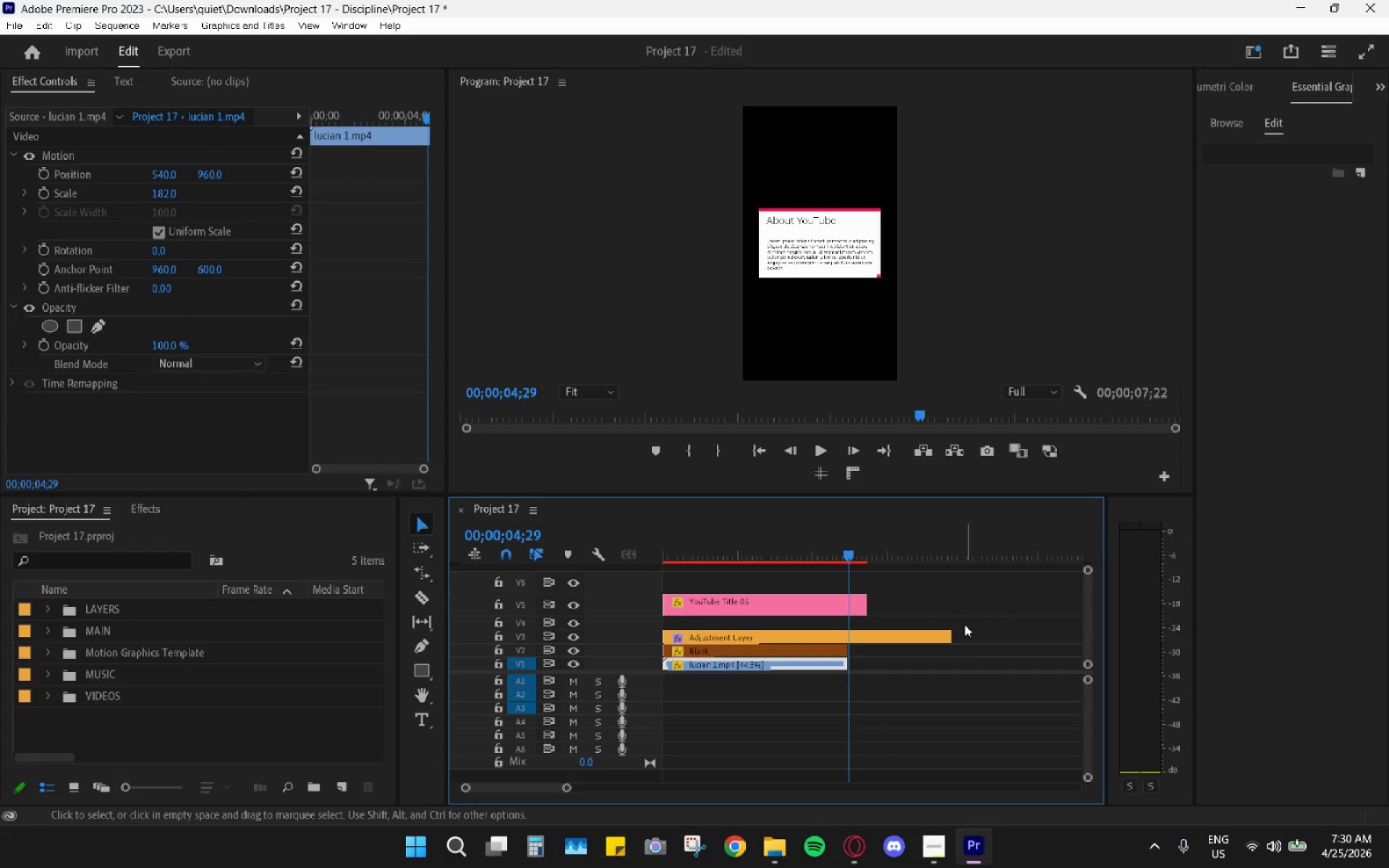 
key(ArrowLeft)
 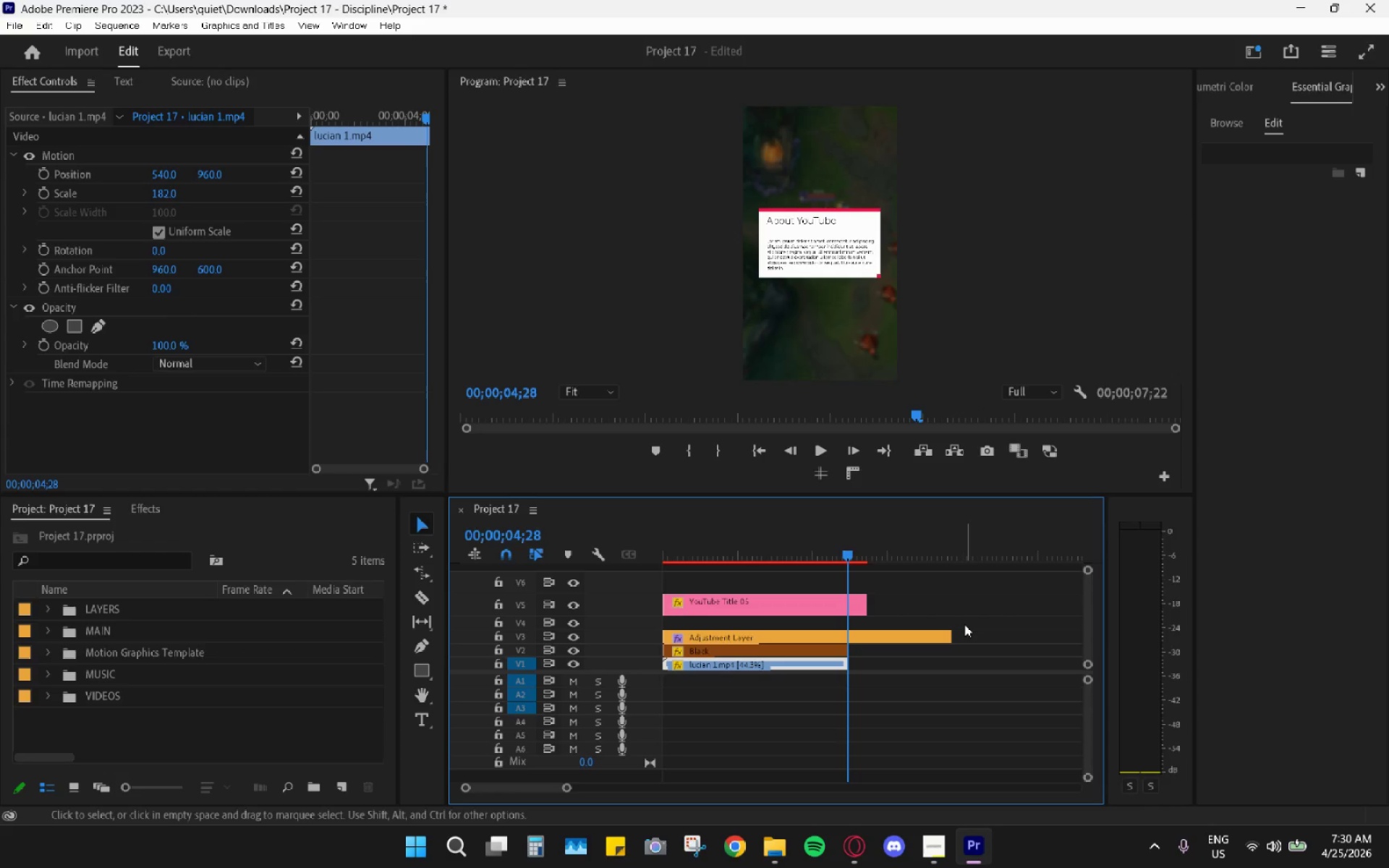 
key(ArrowRight)
 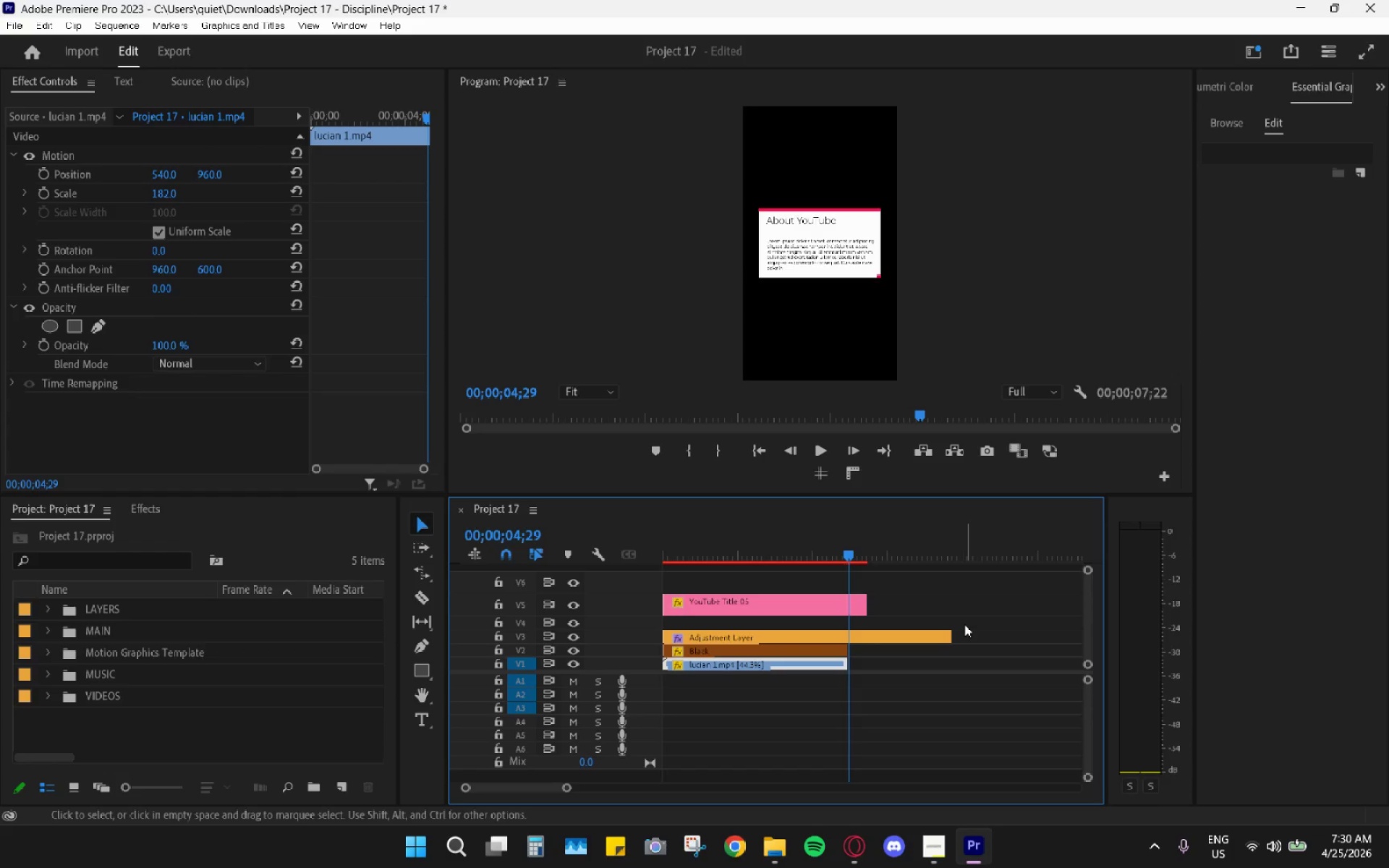 
key(ArrowLeft)
 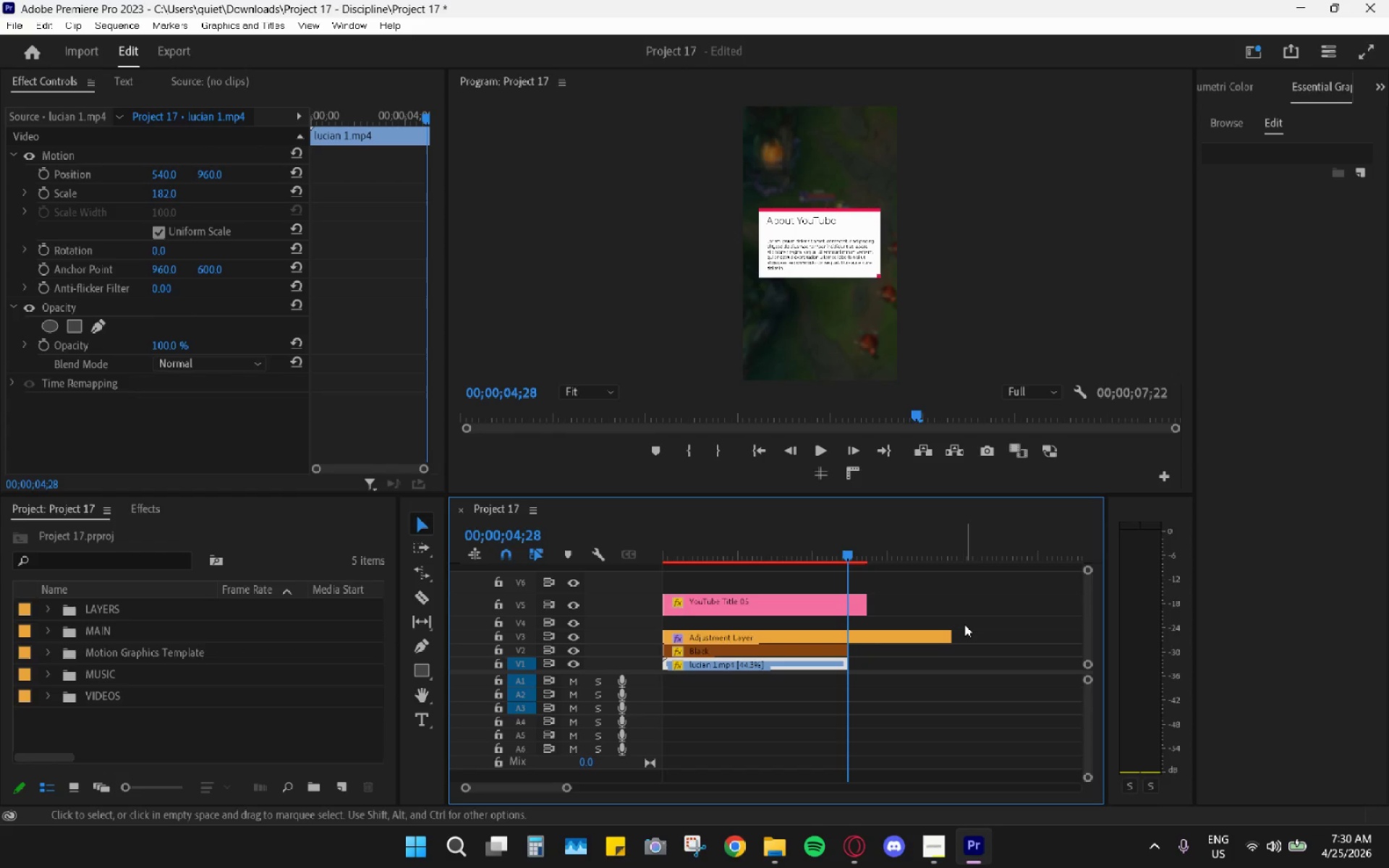 
key(ArrowLeft)
 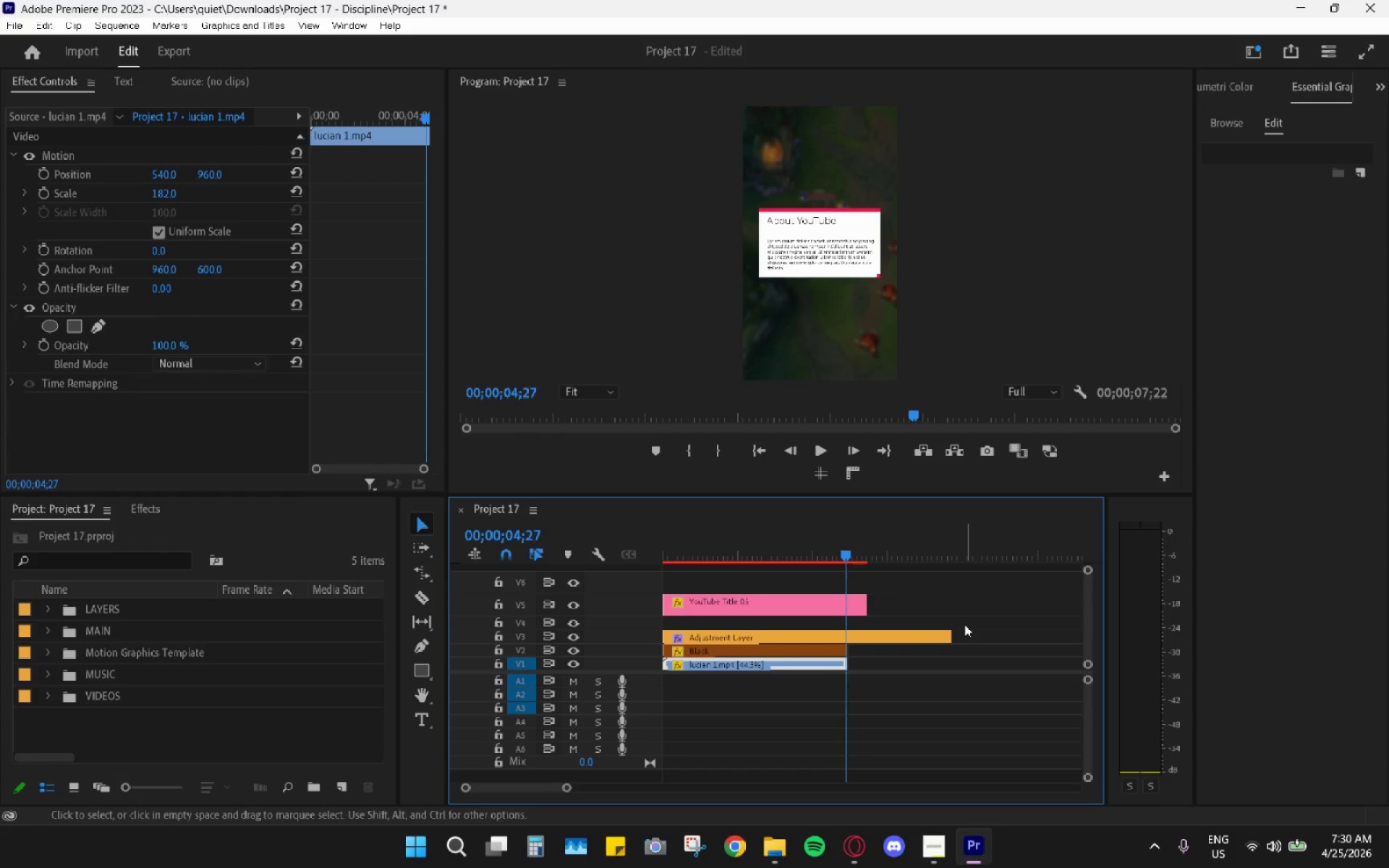 
key(ArrowLeft)
 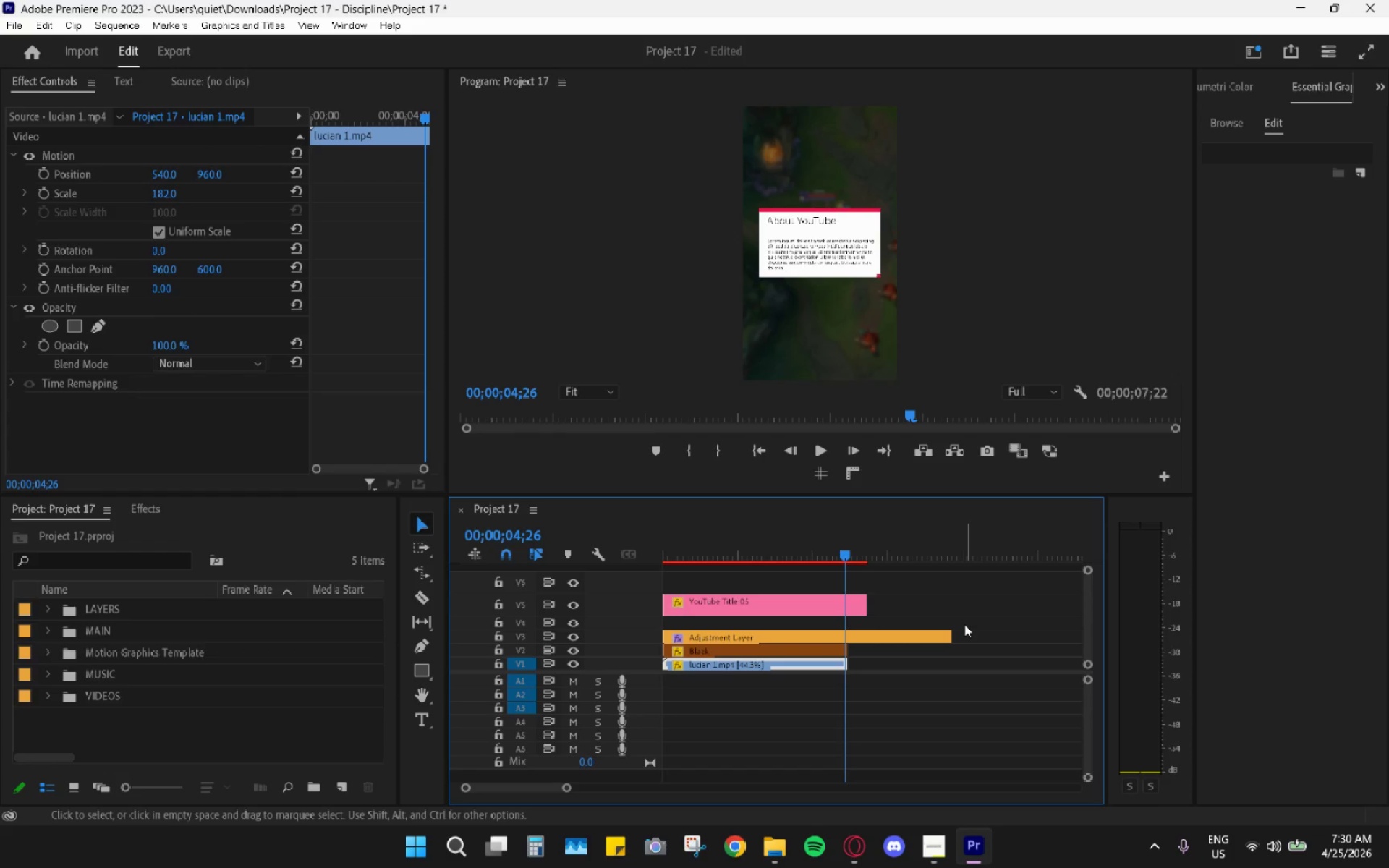 
key(ArrowRight)
 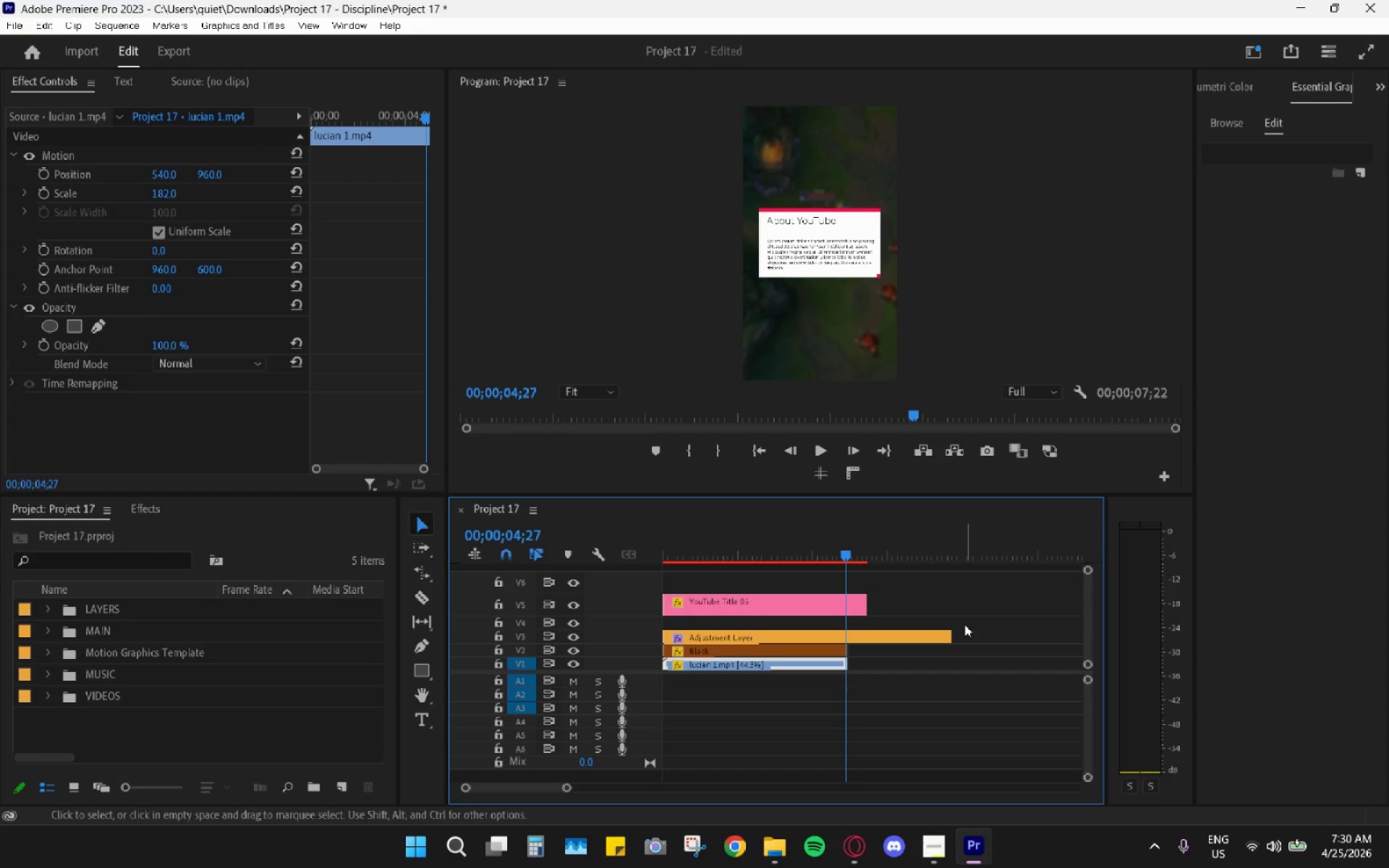 
key(ArrowRight)
 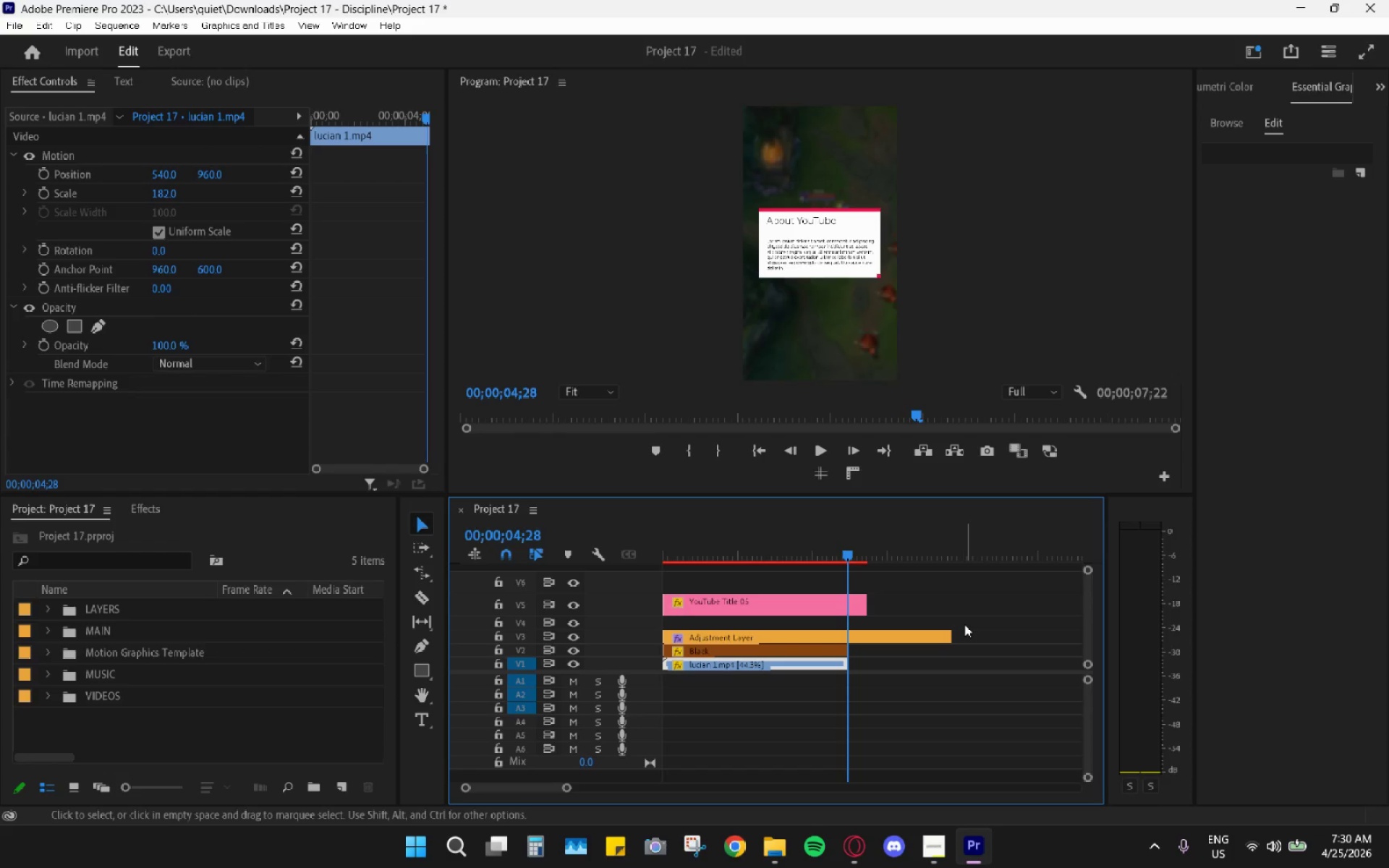 
key(ArrowRight)
 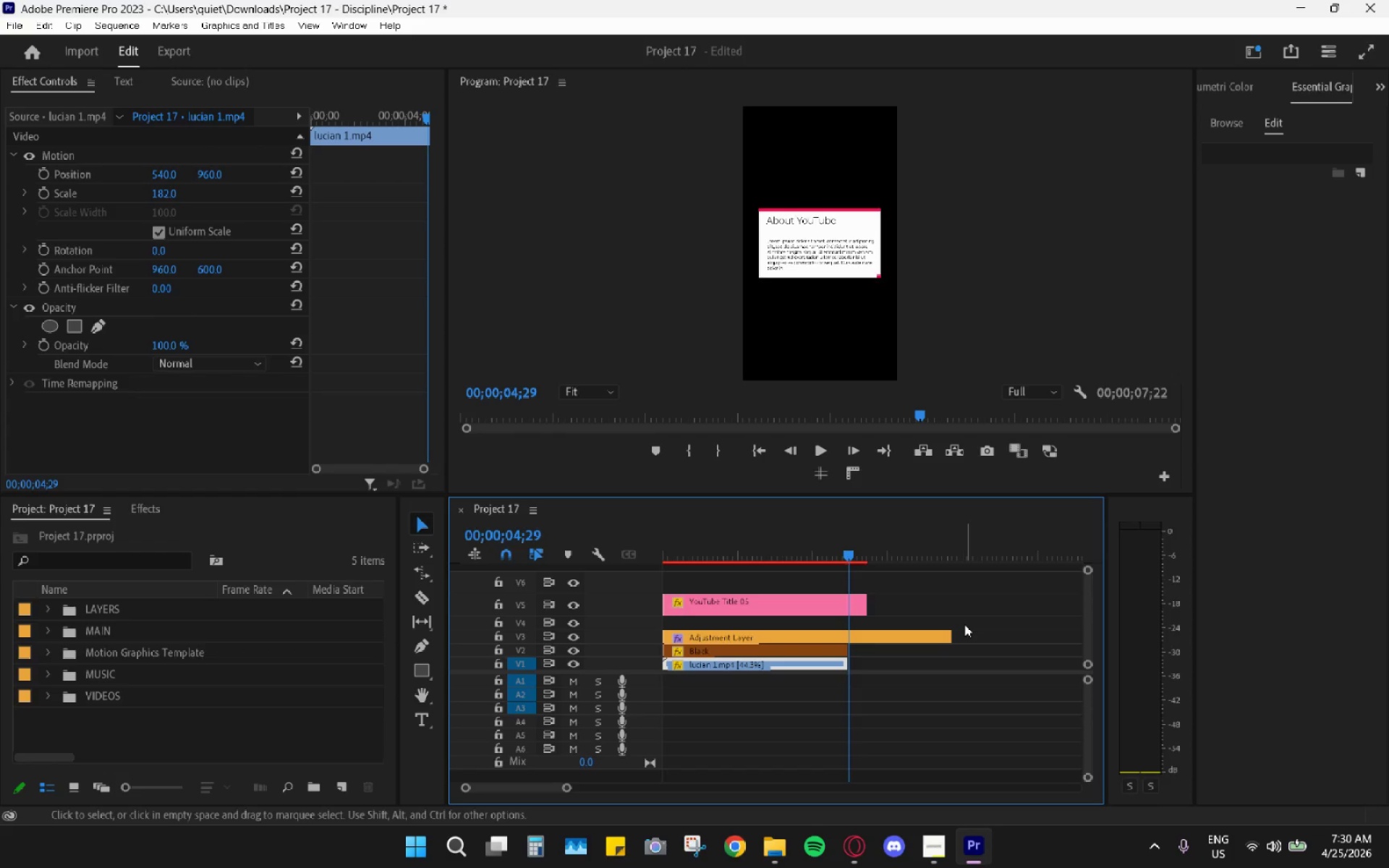 
key(ArrowRight)
 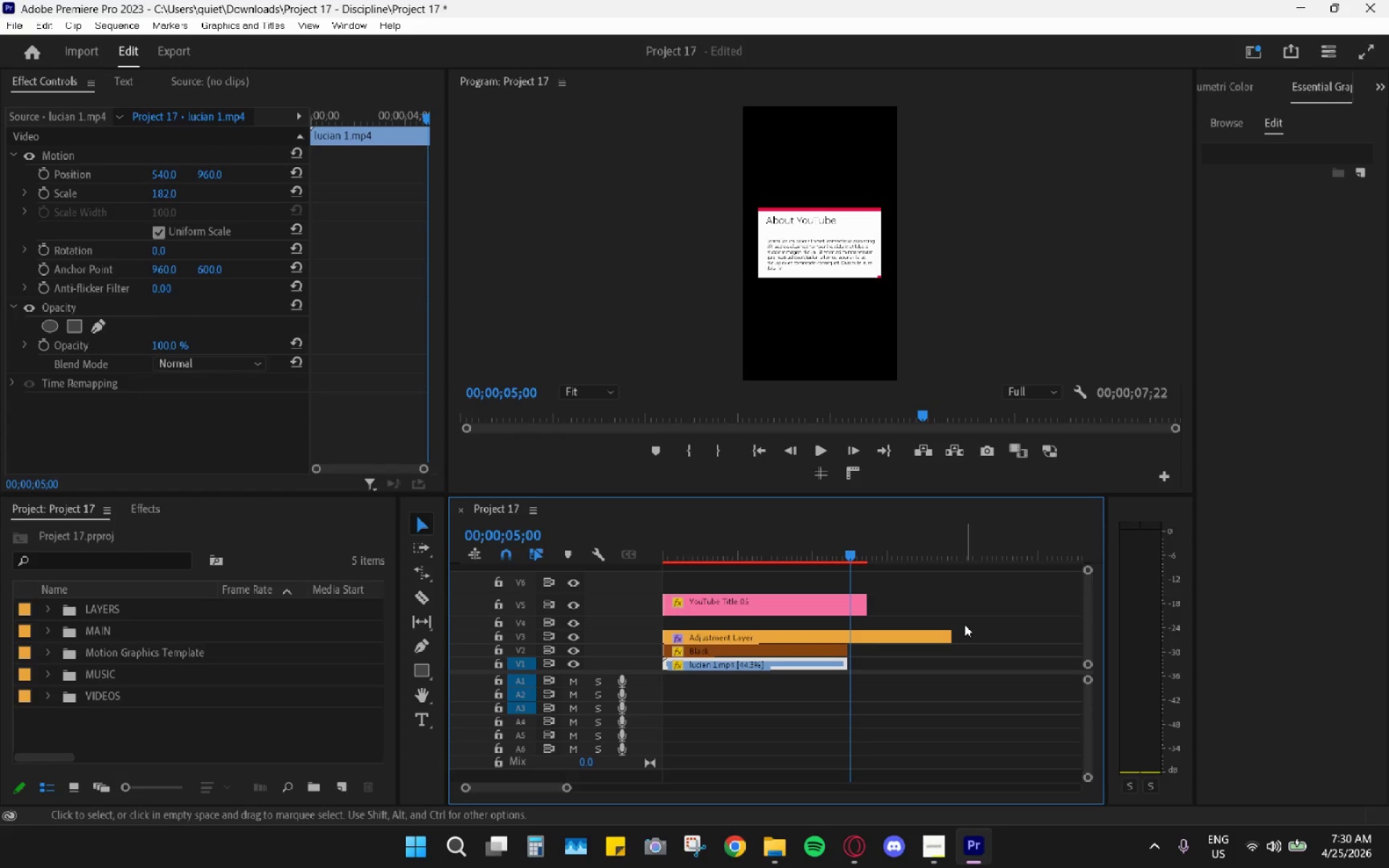 
key(ArrowRight)
 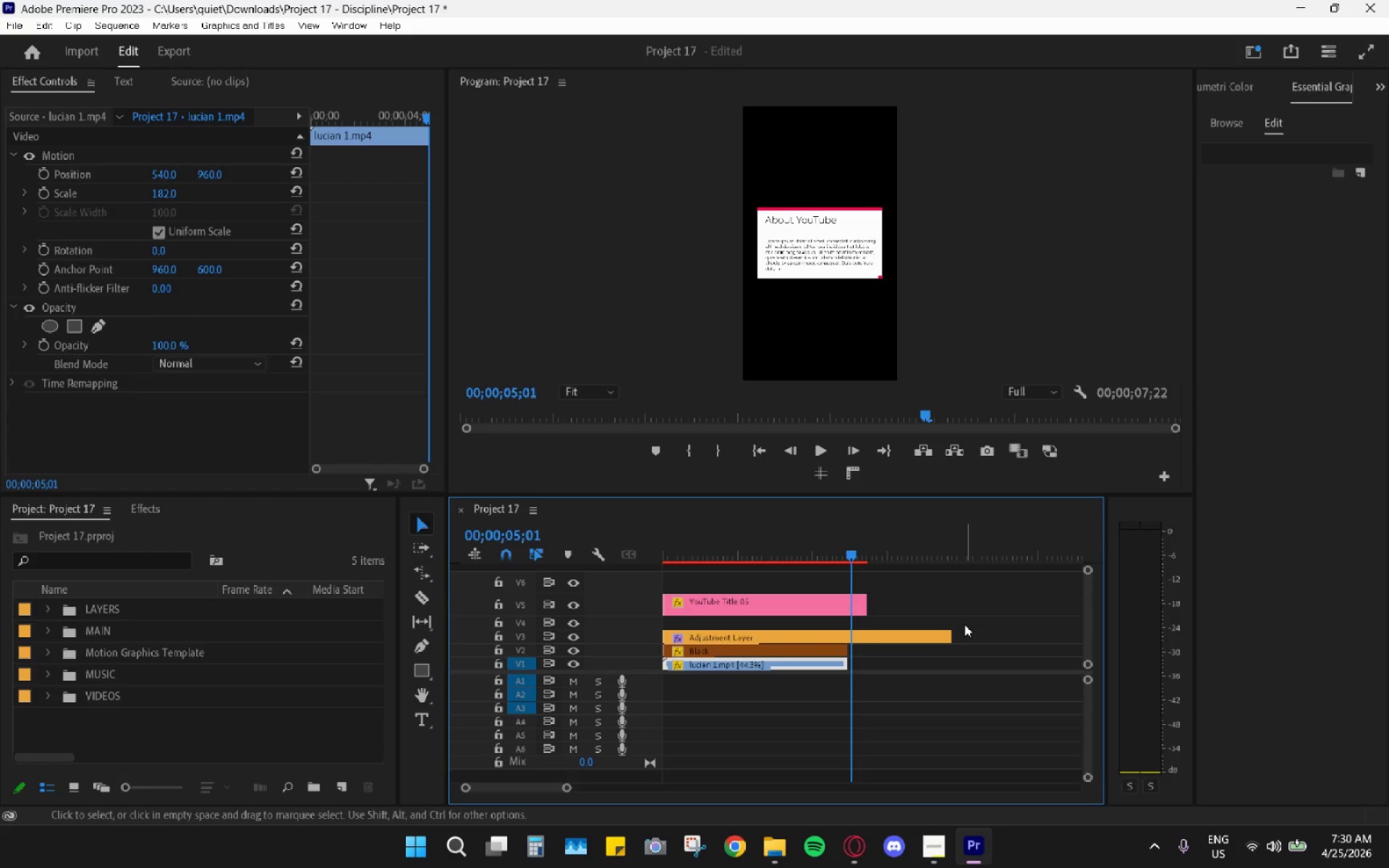 
key(ArrowLeft)
 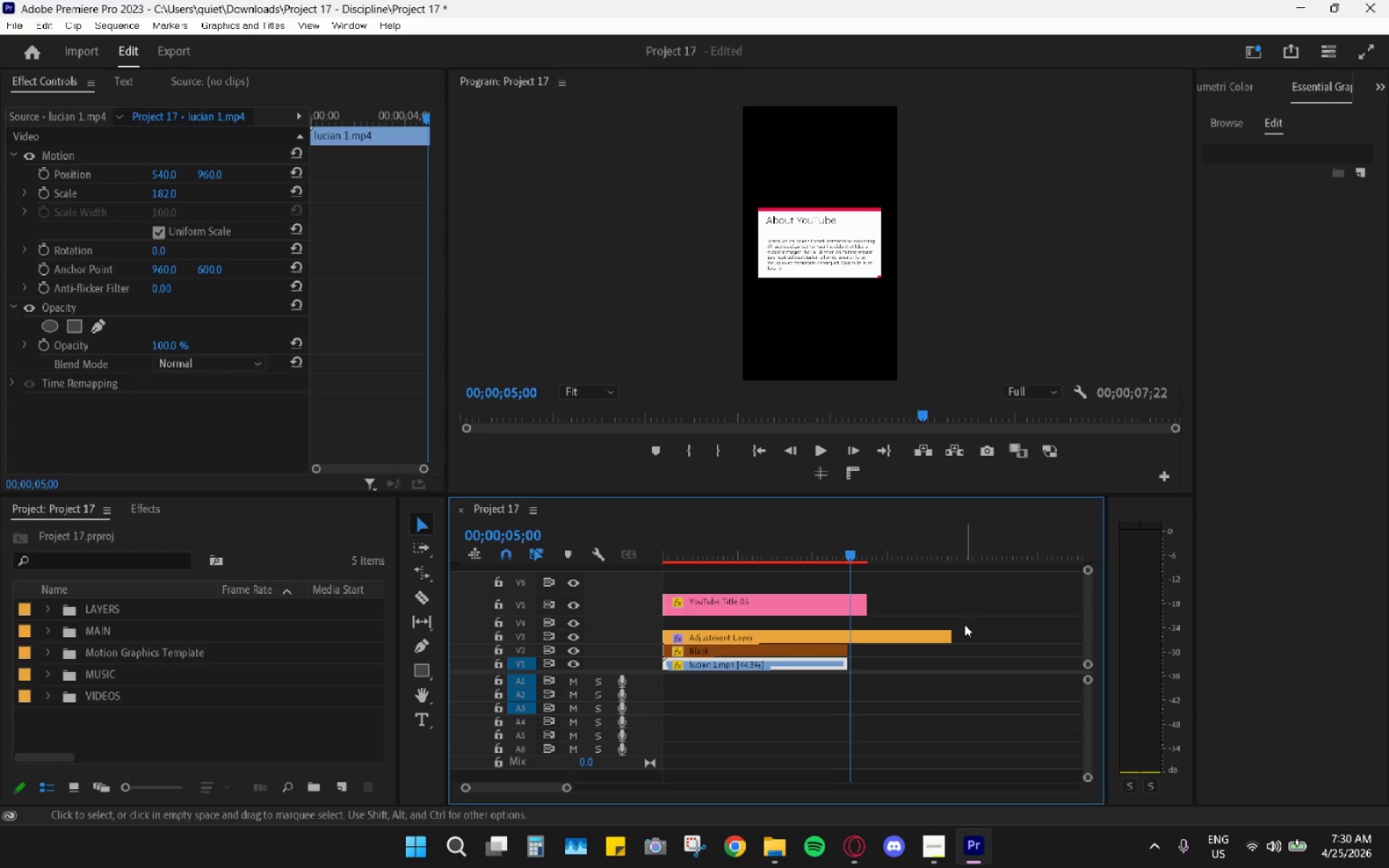 
key(ArrowLeft)
 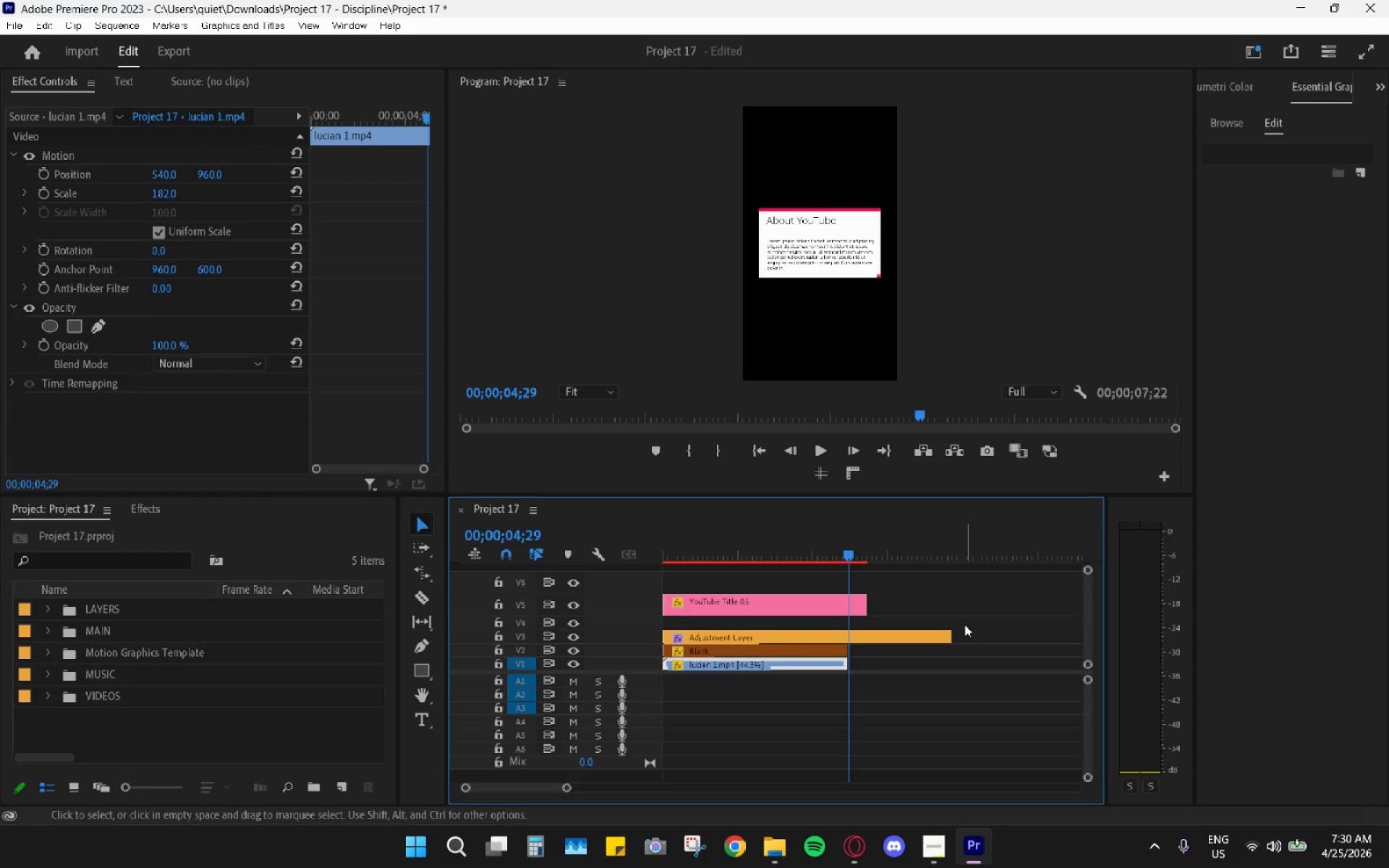 
key(ArrowLeft)
 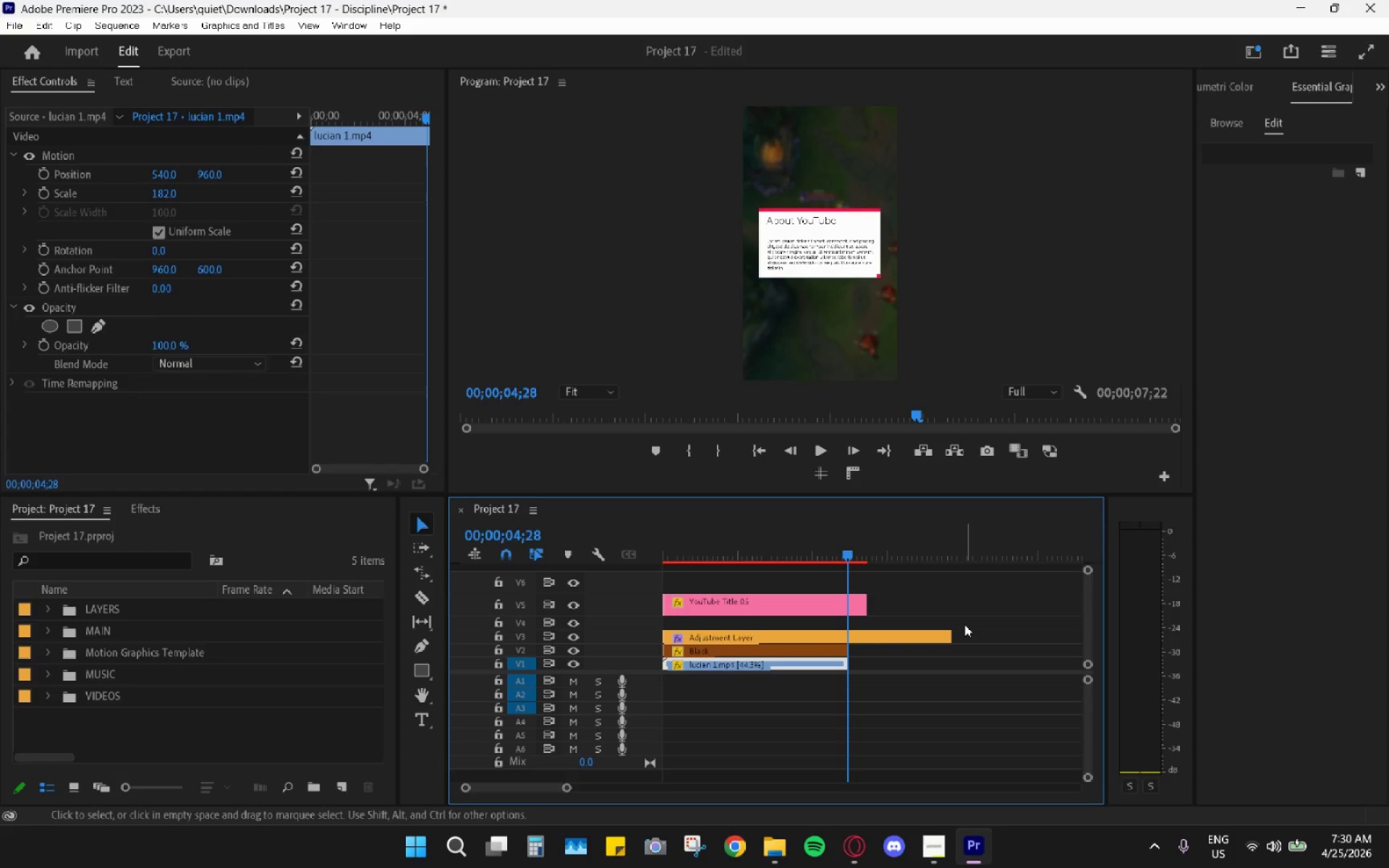 
key(ArrowLeft)
 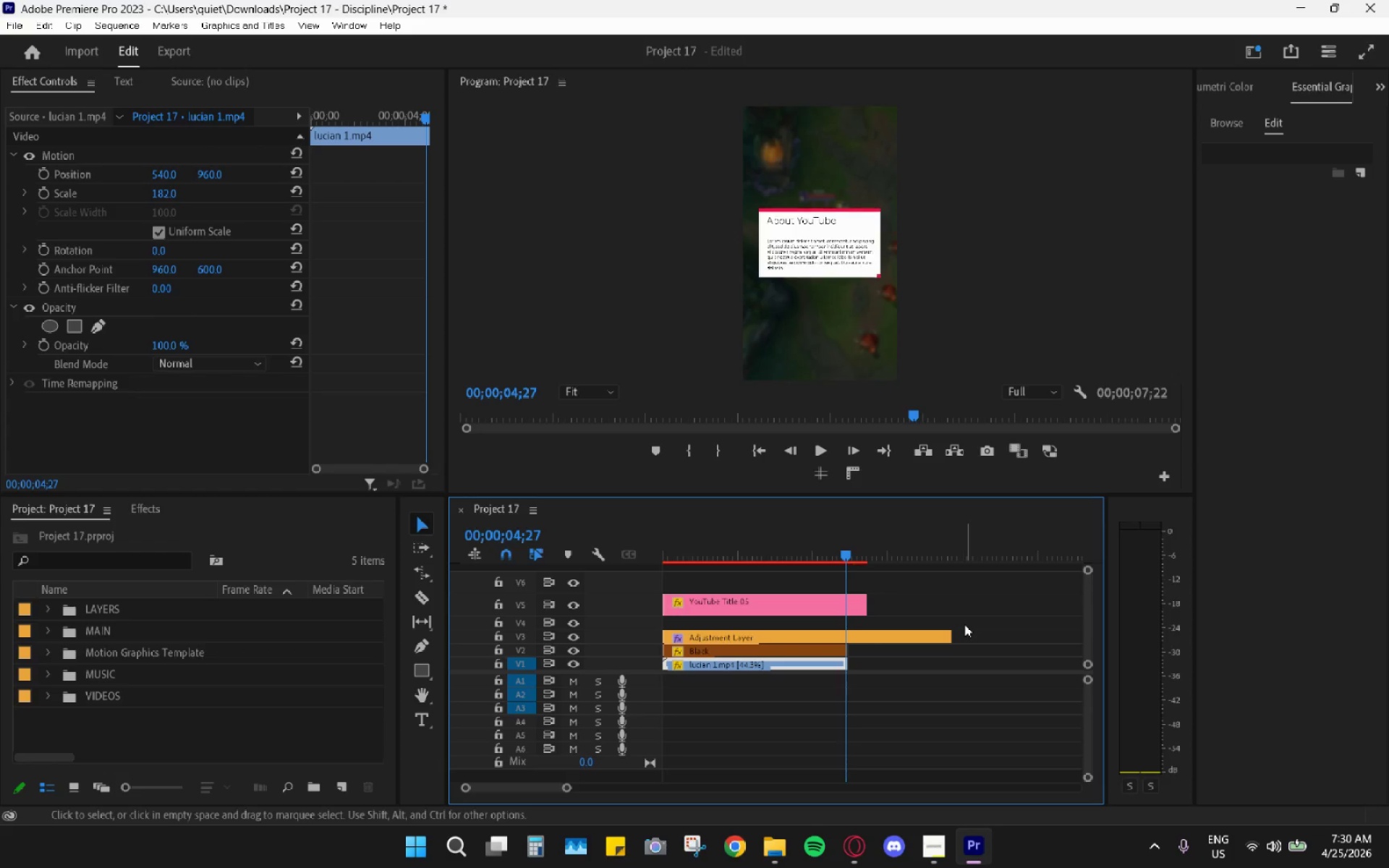 
key(ArrowLeft)
 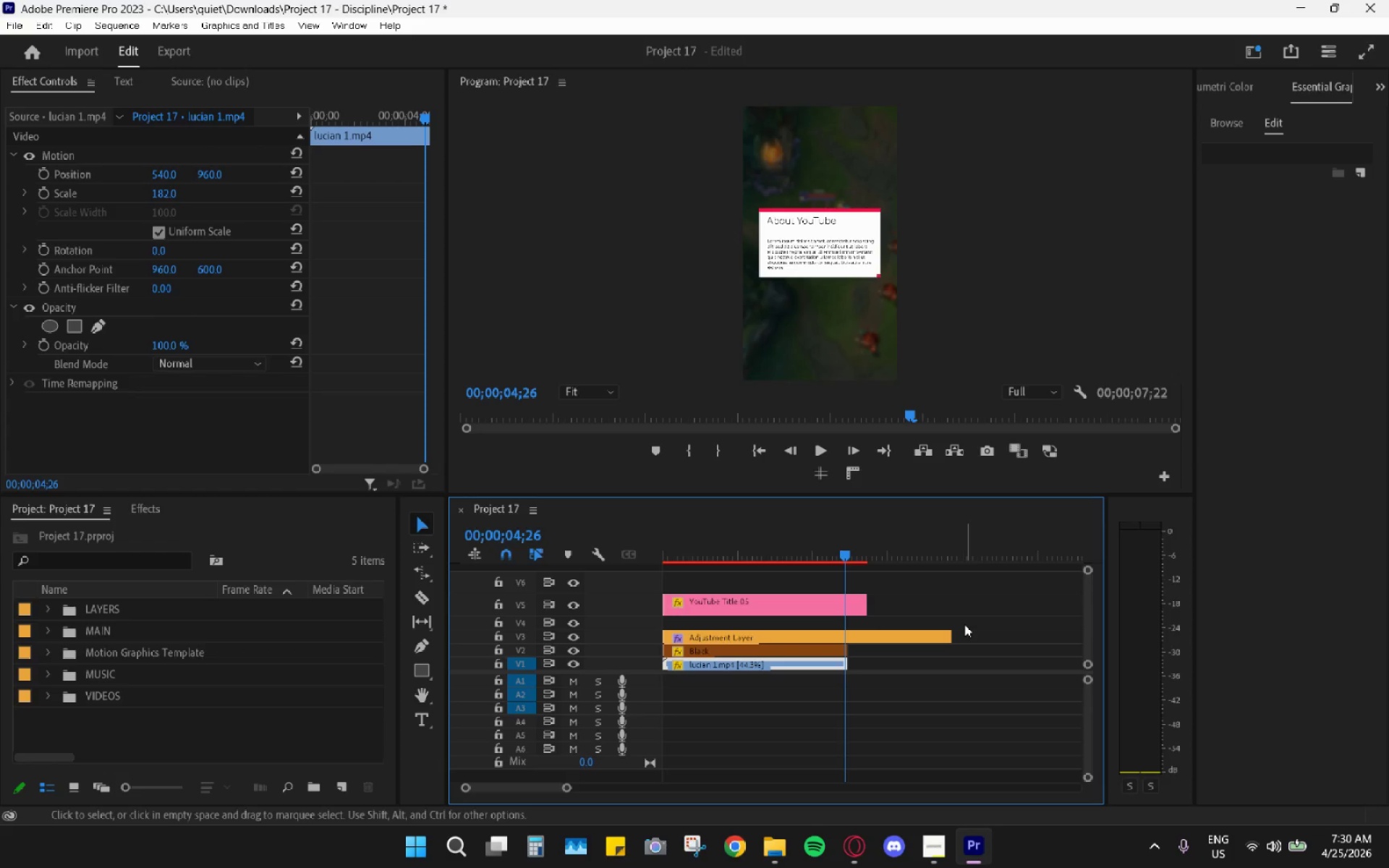 
key(ArrowLeft)
 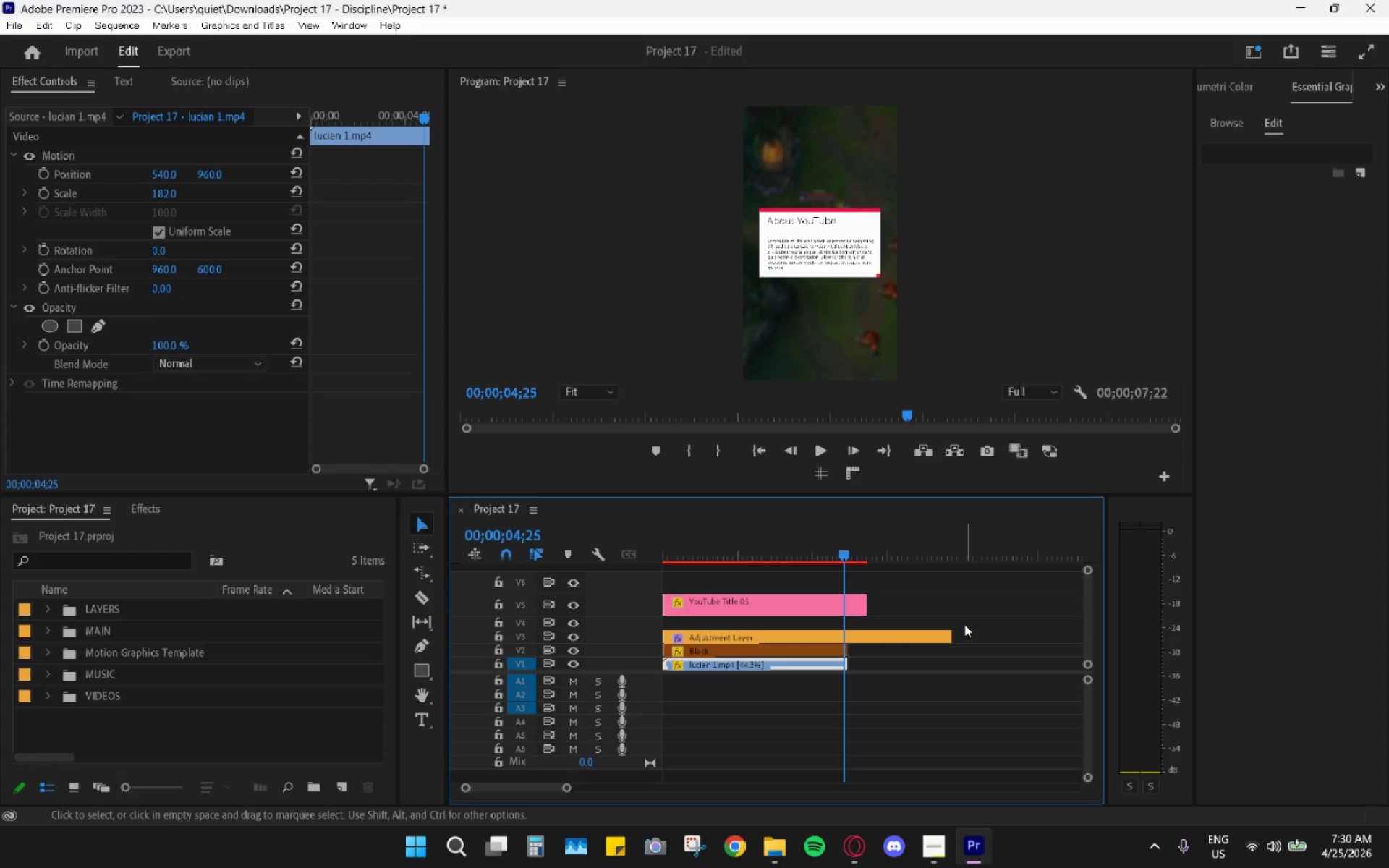 
key(ArrowLeft)
 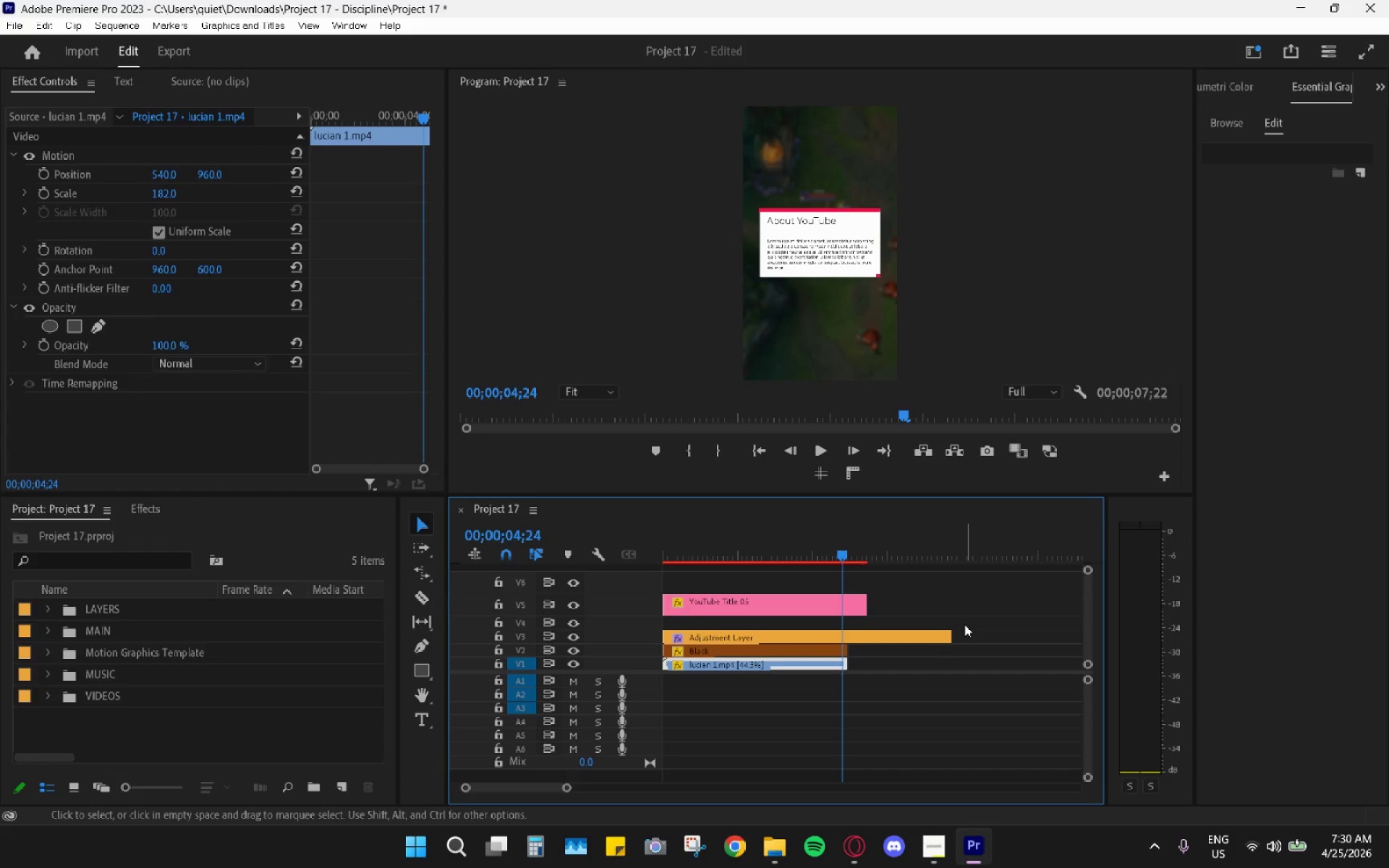 
key(ArrowLeft)
 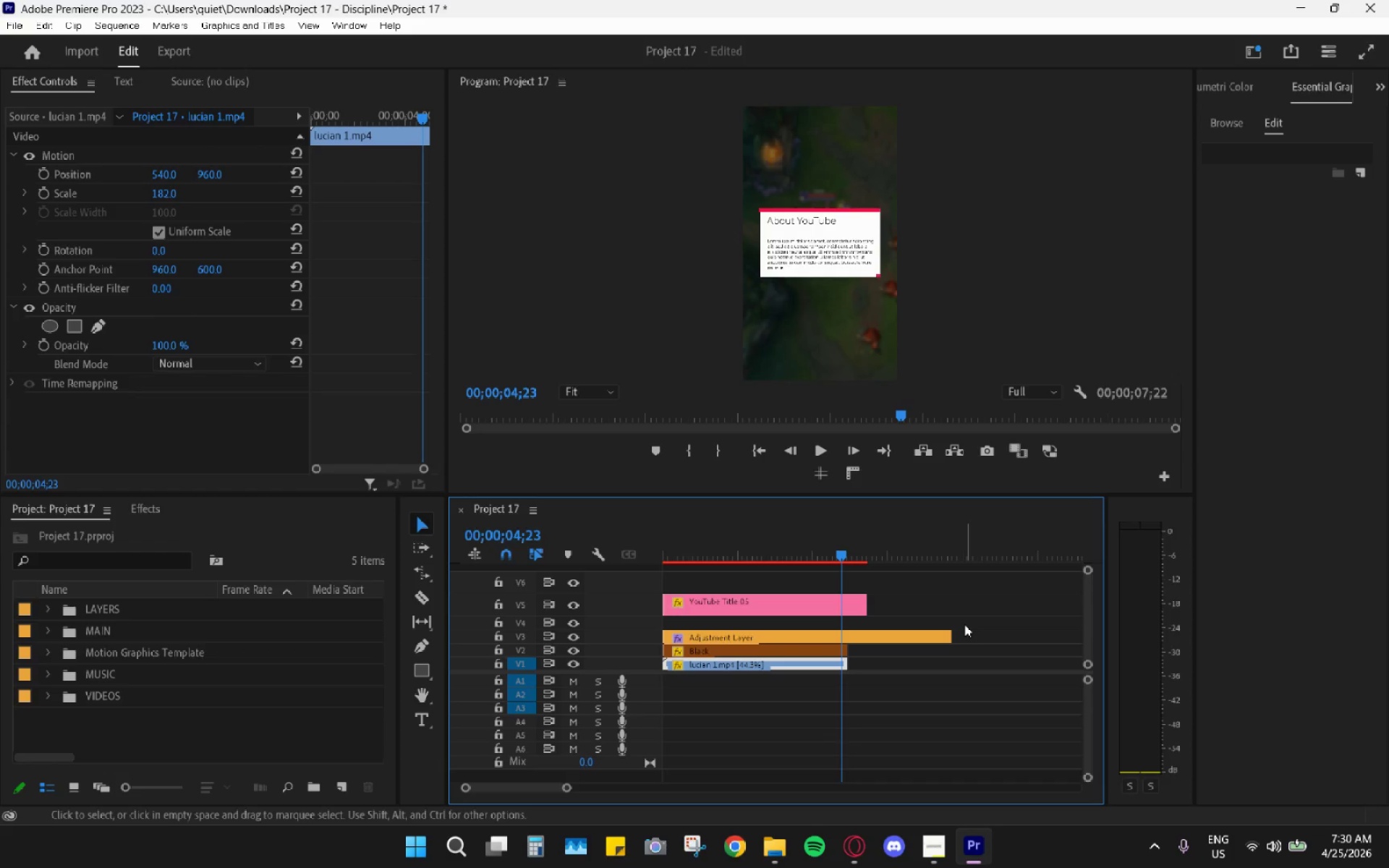 
key(ArrowRight)
 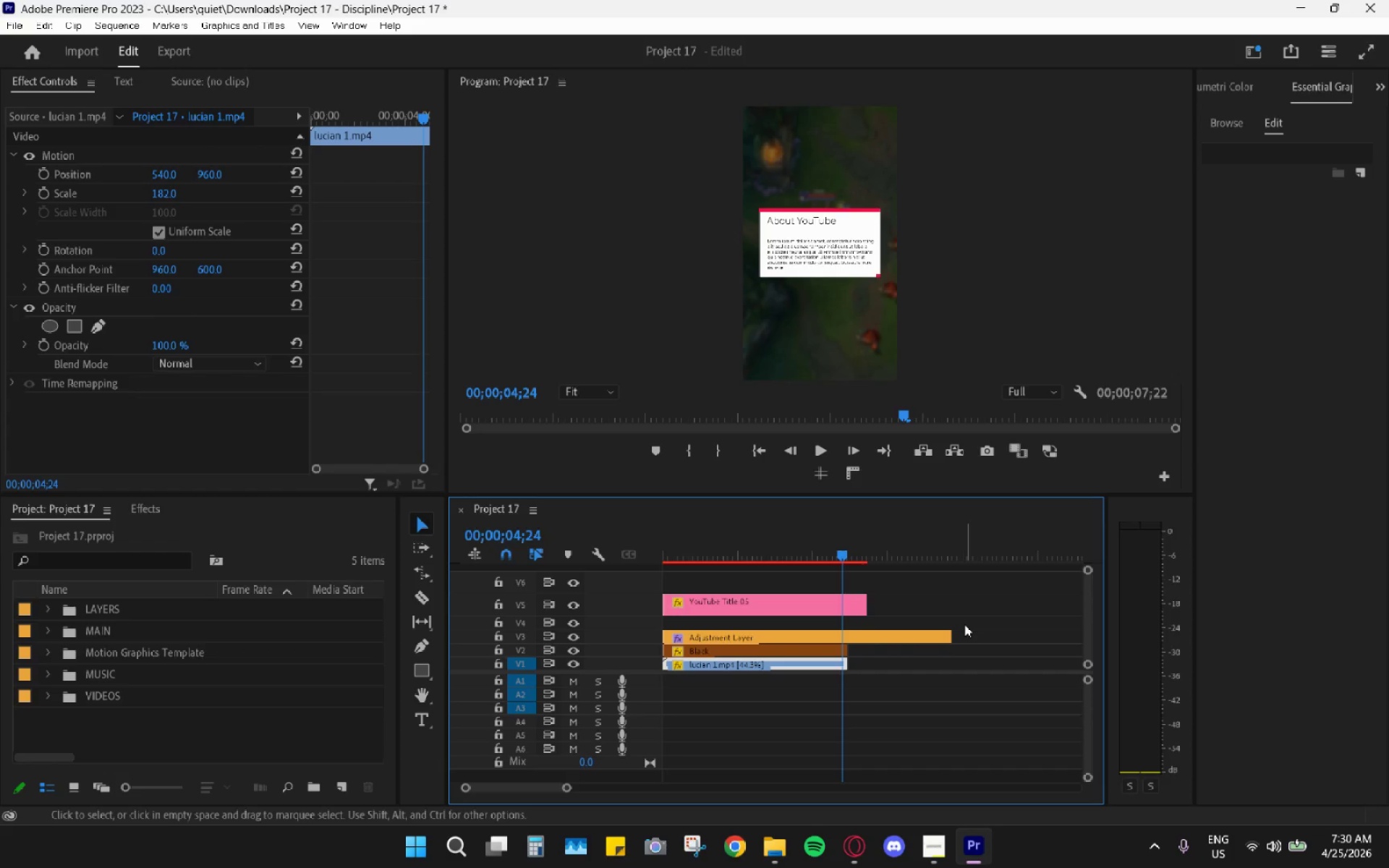 
key(ArrowLeft)
 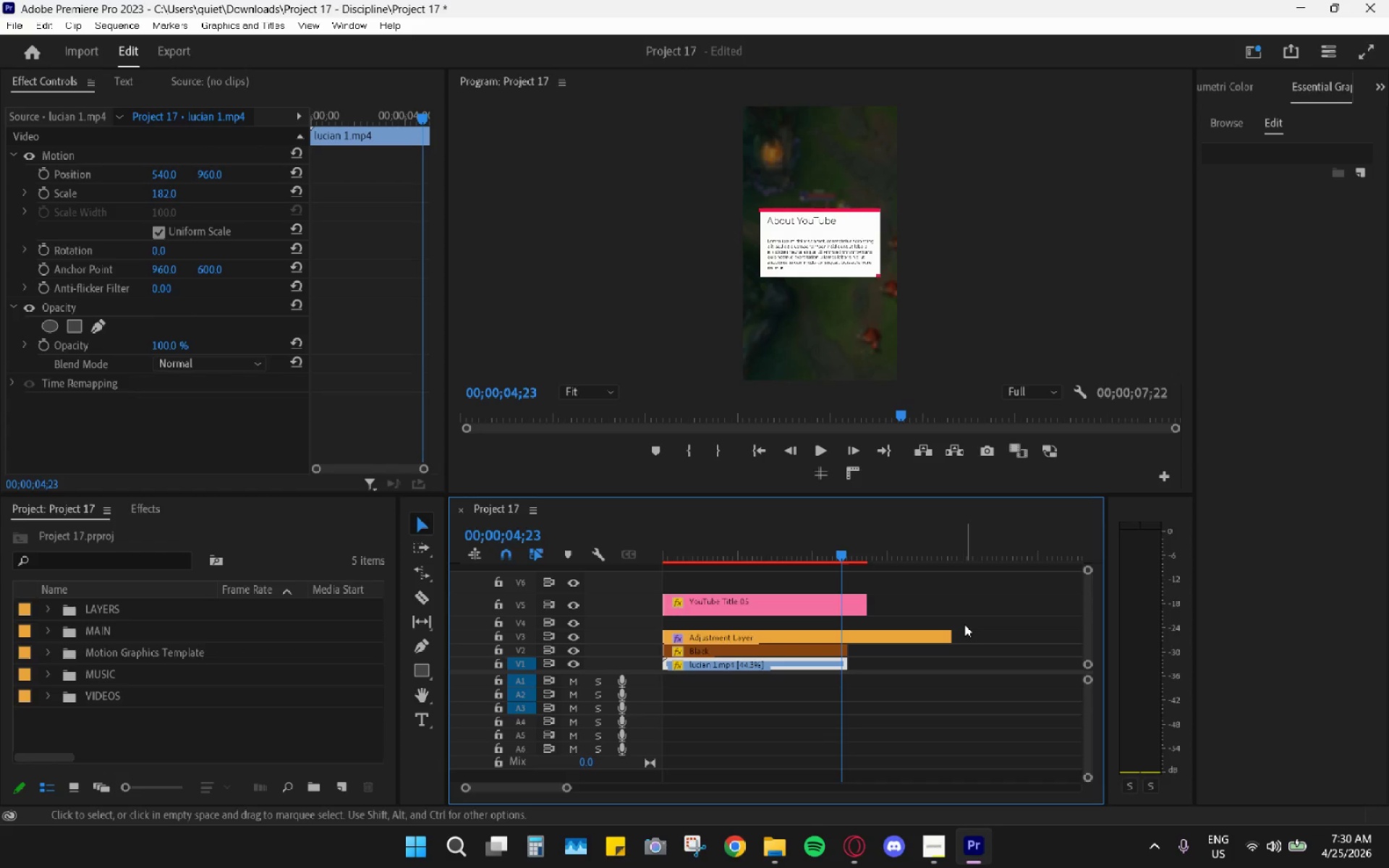 
key(V)
 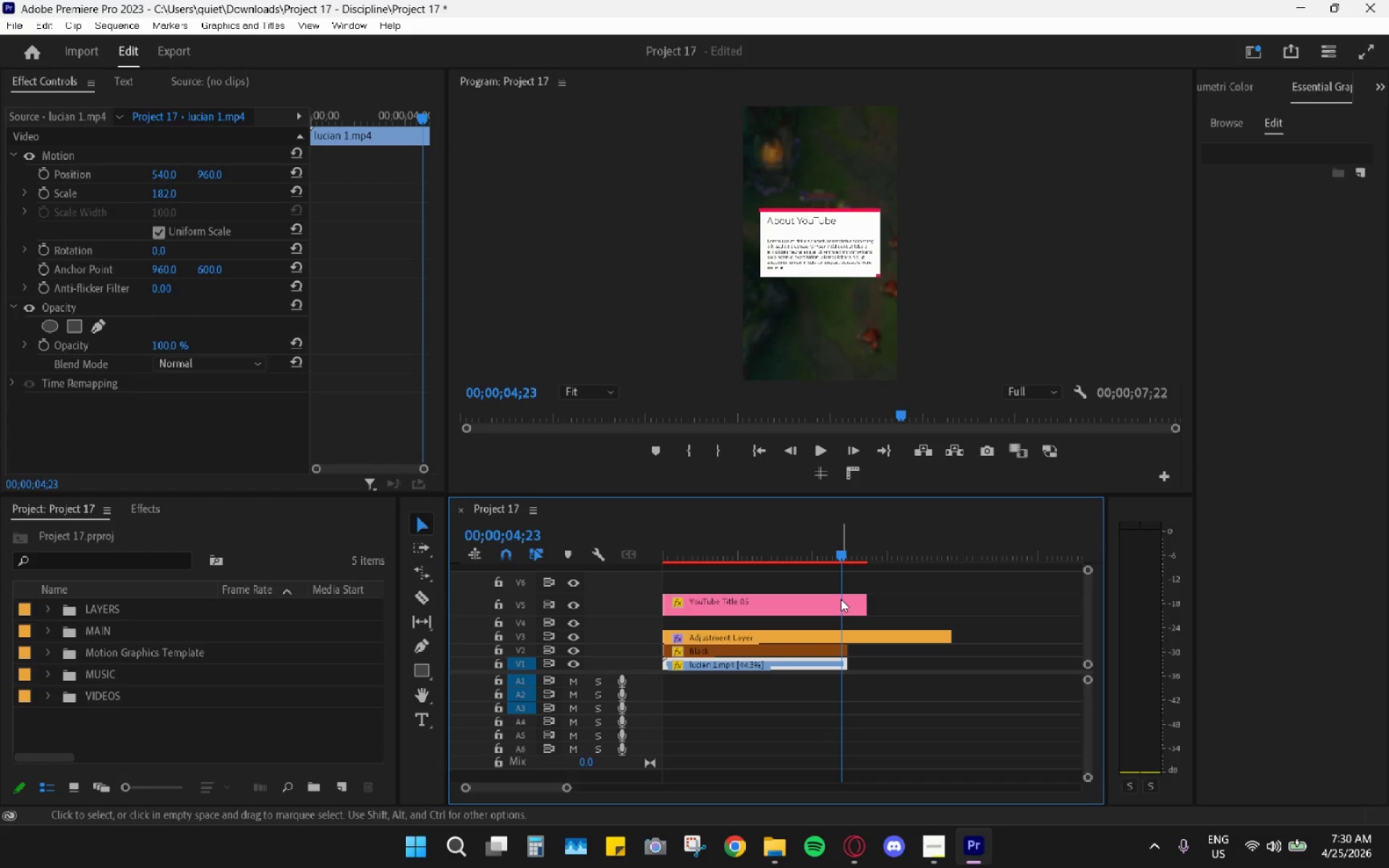 
key(C)
 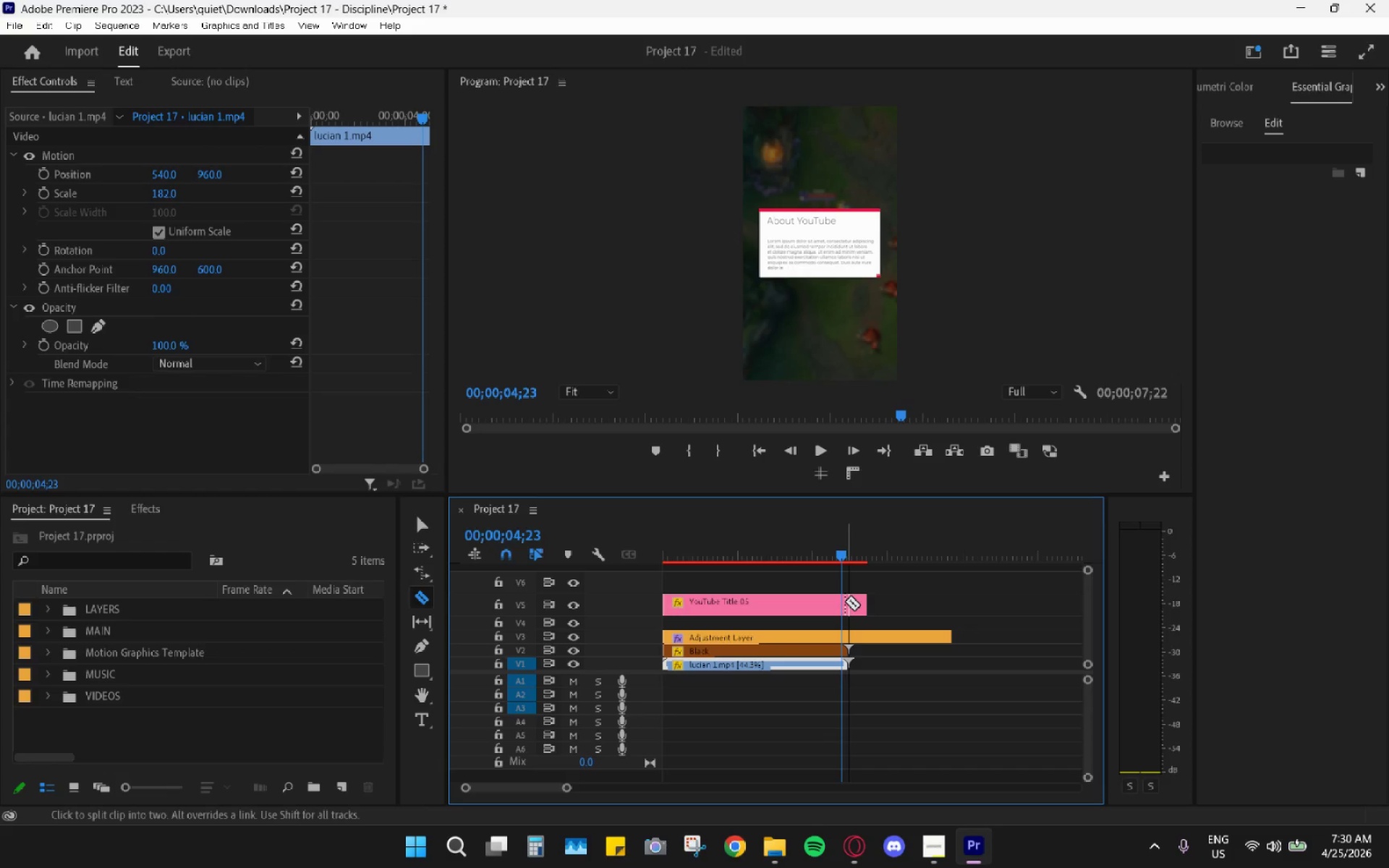 
left_click([845, 601])
 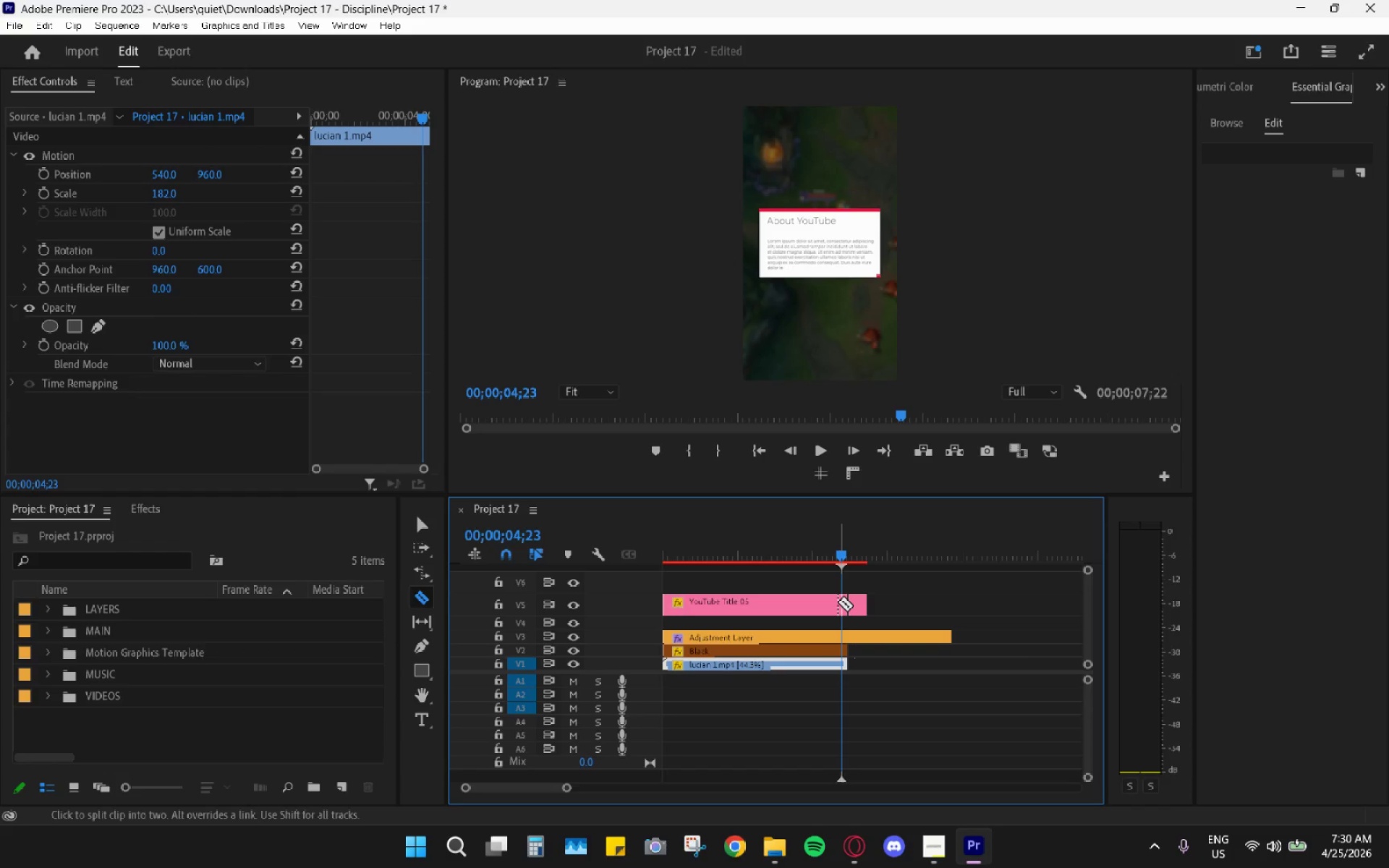 
key(Control+Z)
 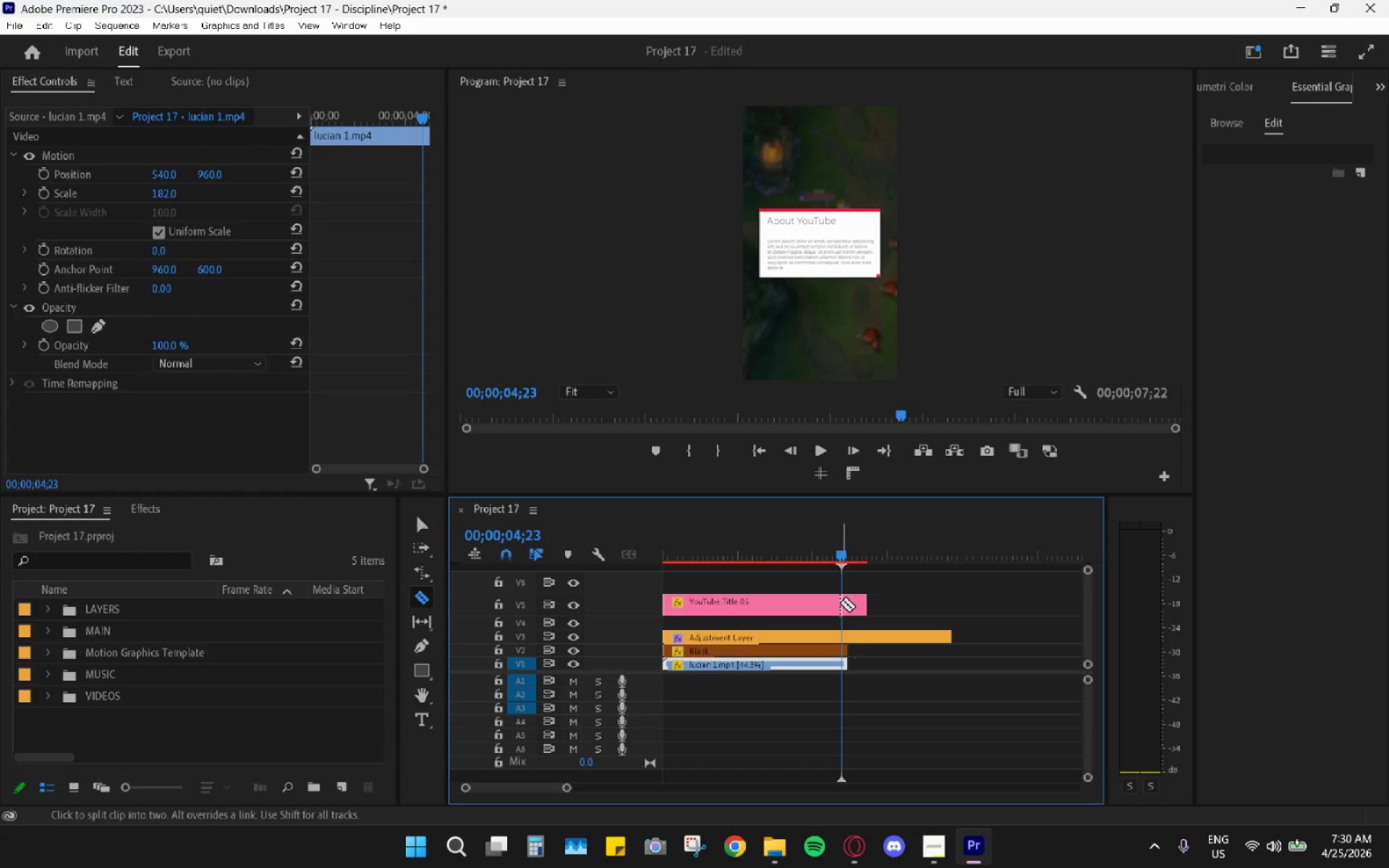 
left_click([840, 603])
 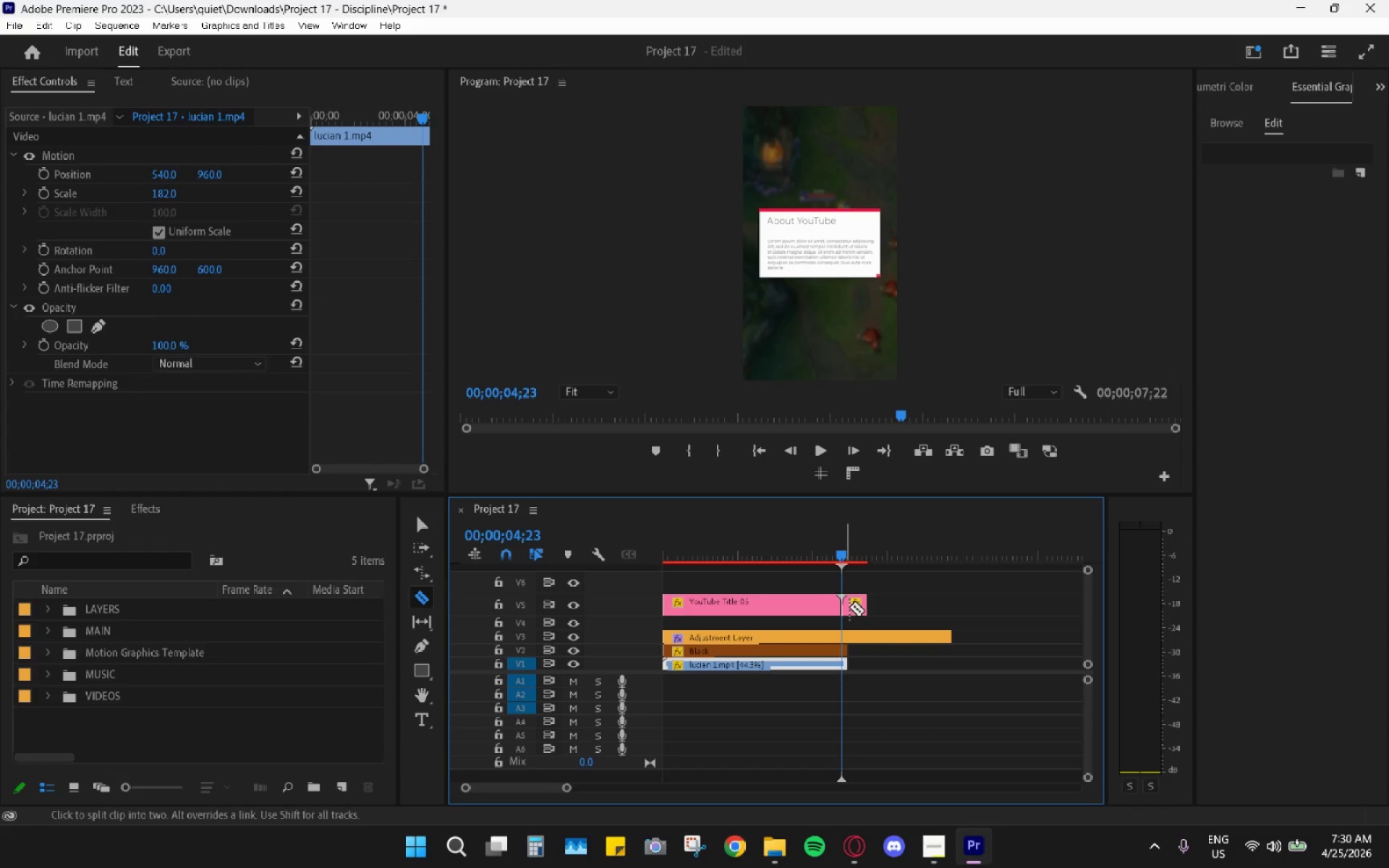 
key(V)
 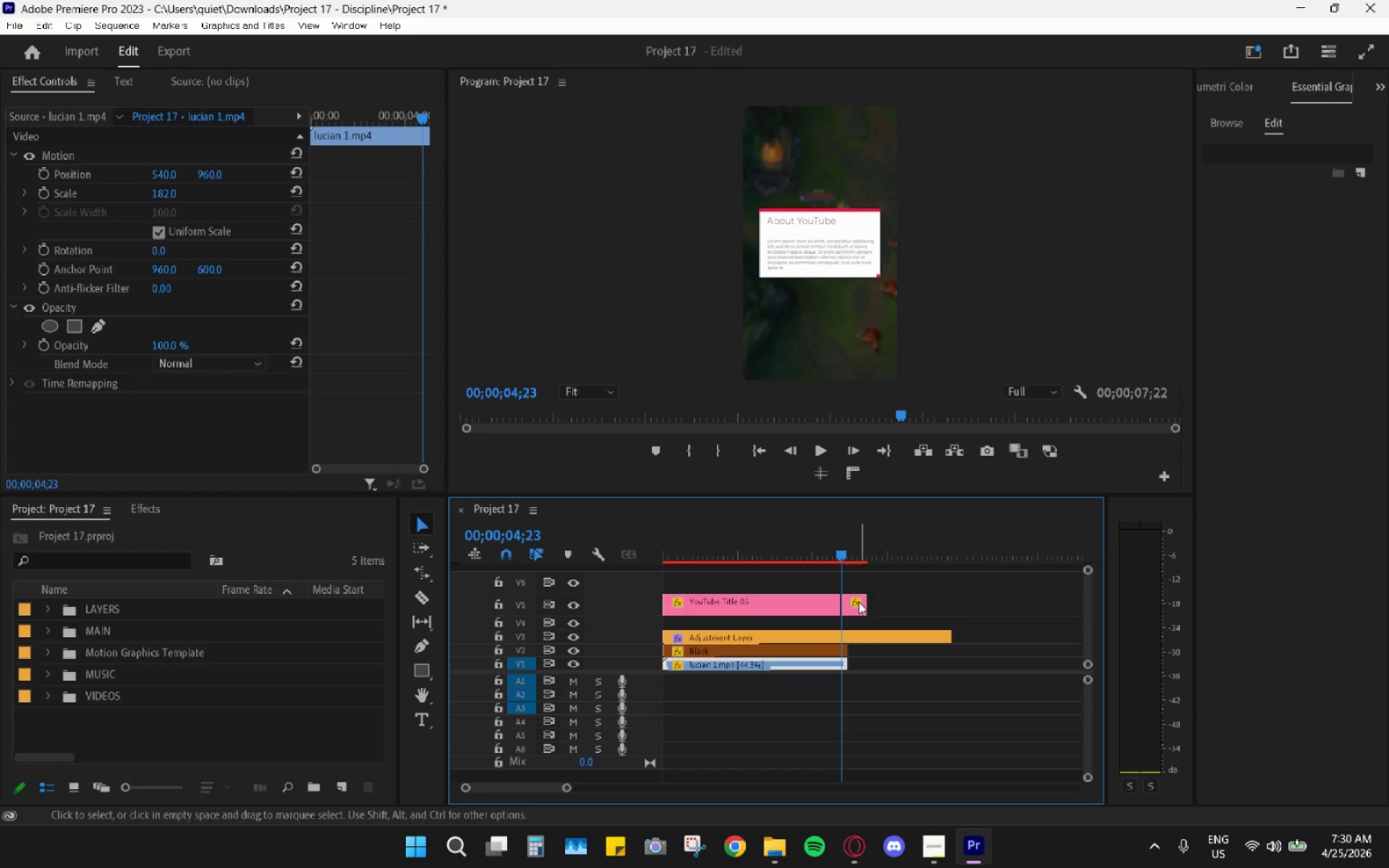 
left_click([859, 602])
 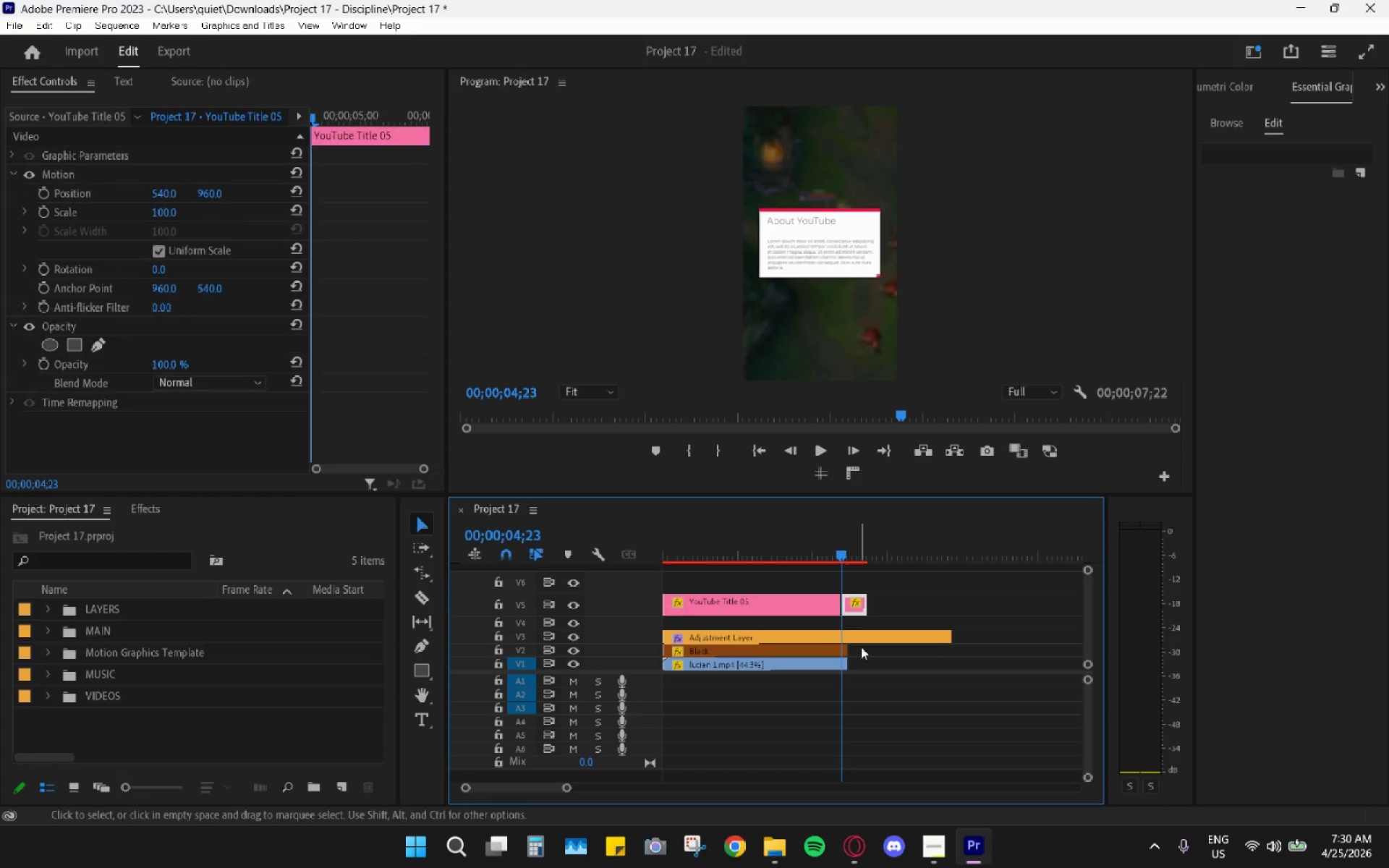 
key(H)
 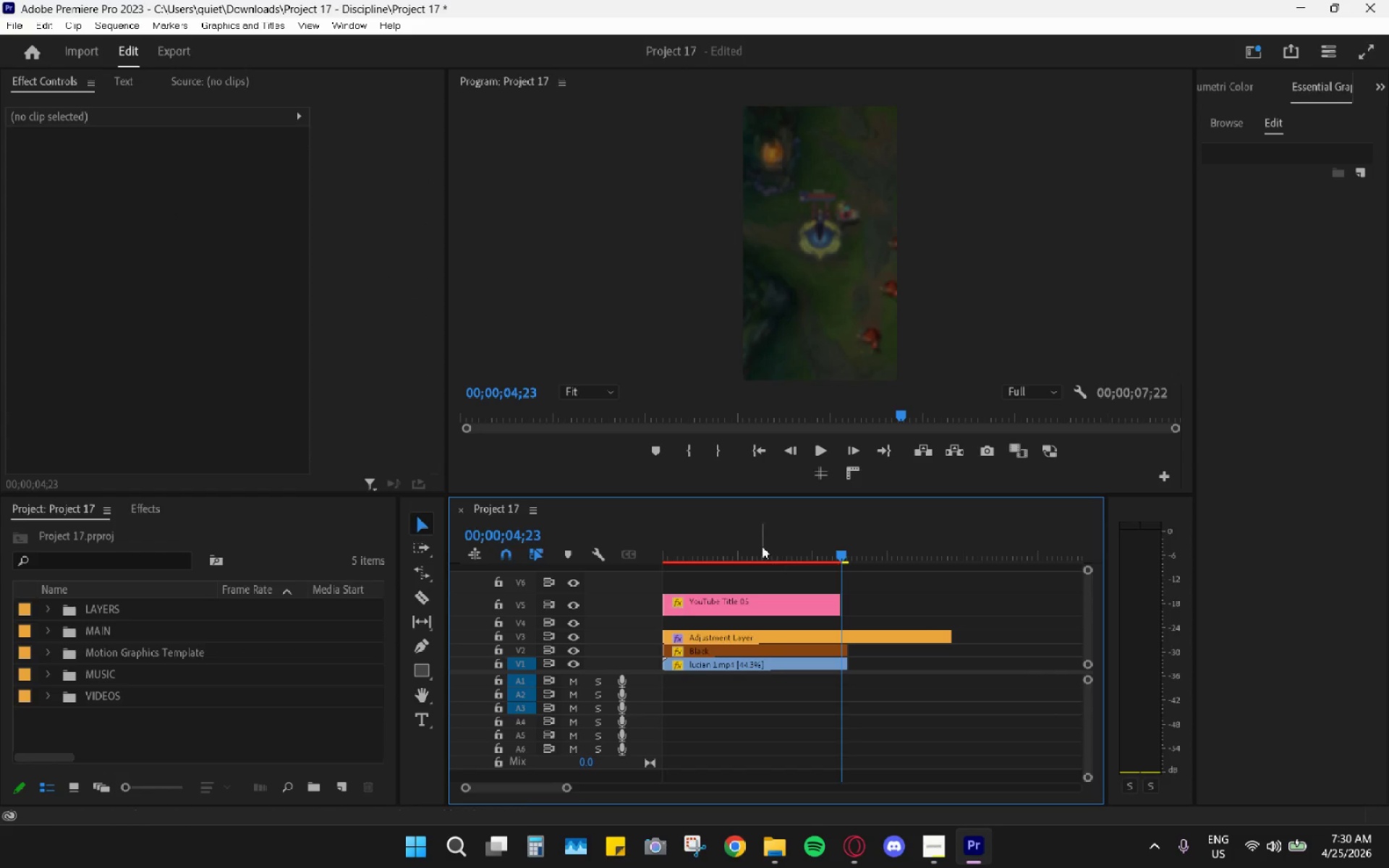 
double_click([763, 608])
 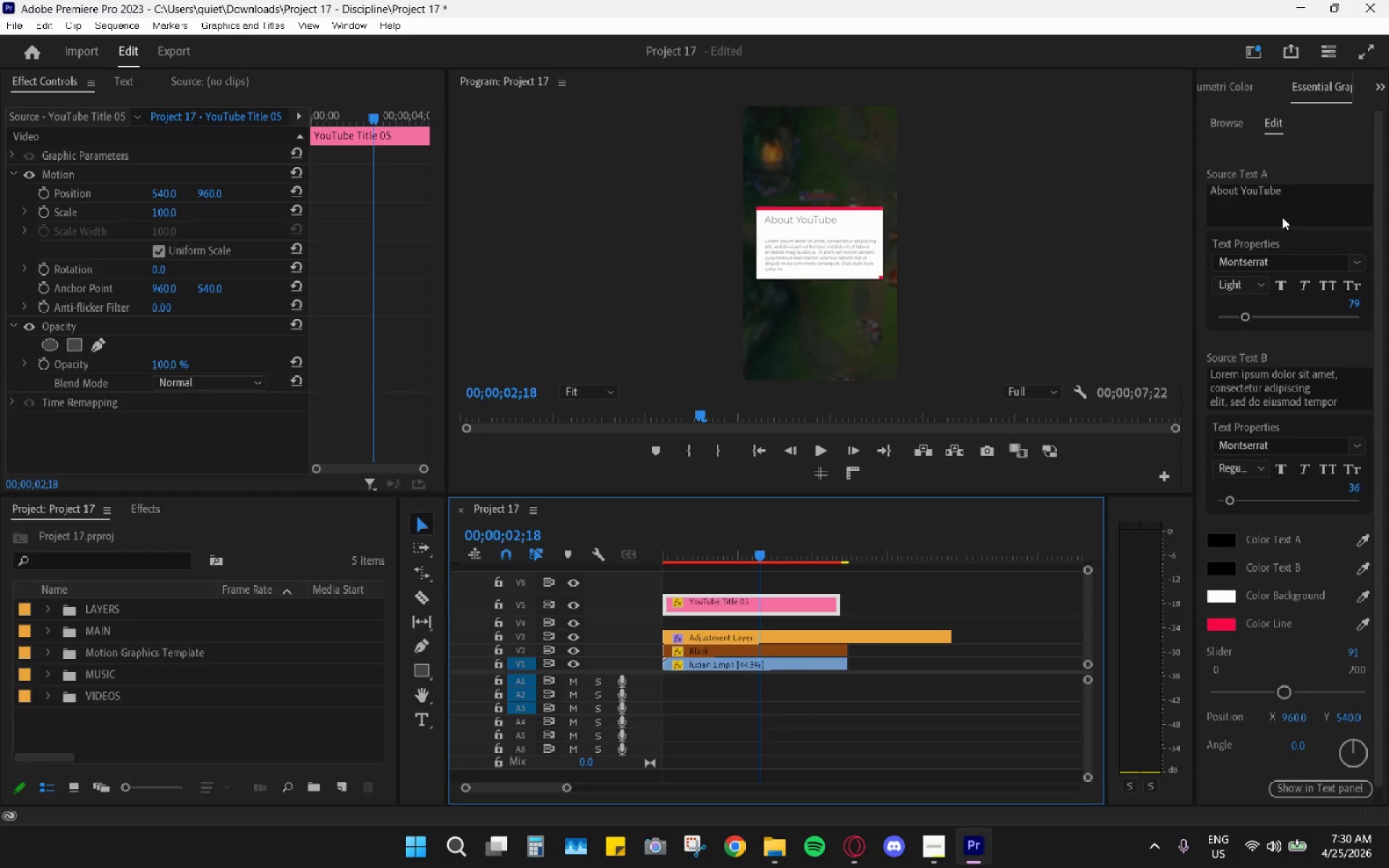 
double_click([1274, 187])
 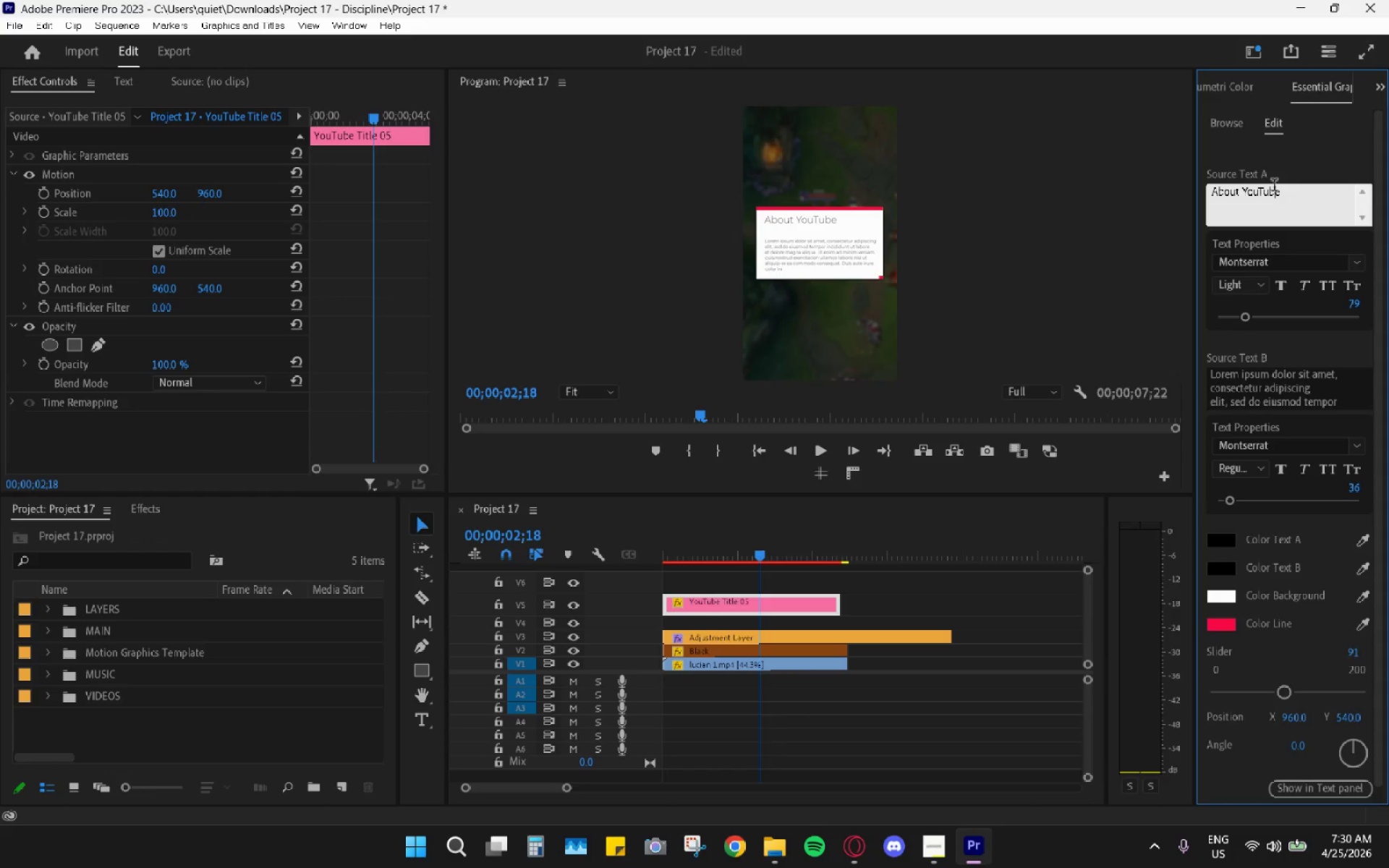 
triple_click([1274, 187])
 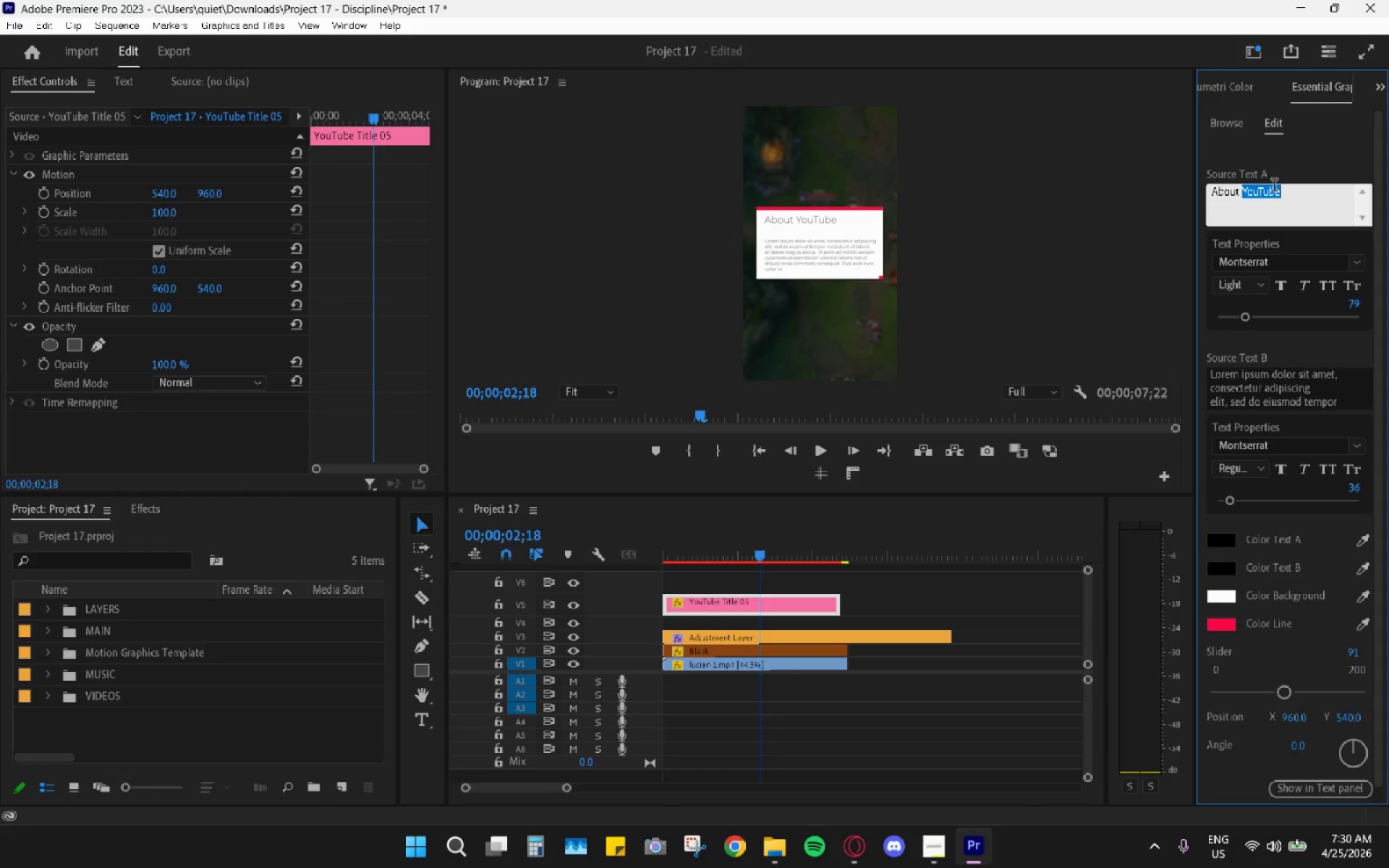 
left_click([1255, 183])
 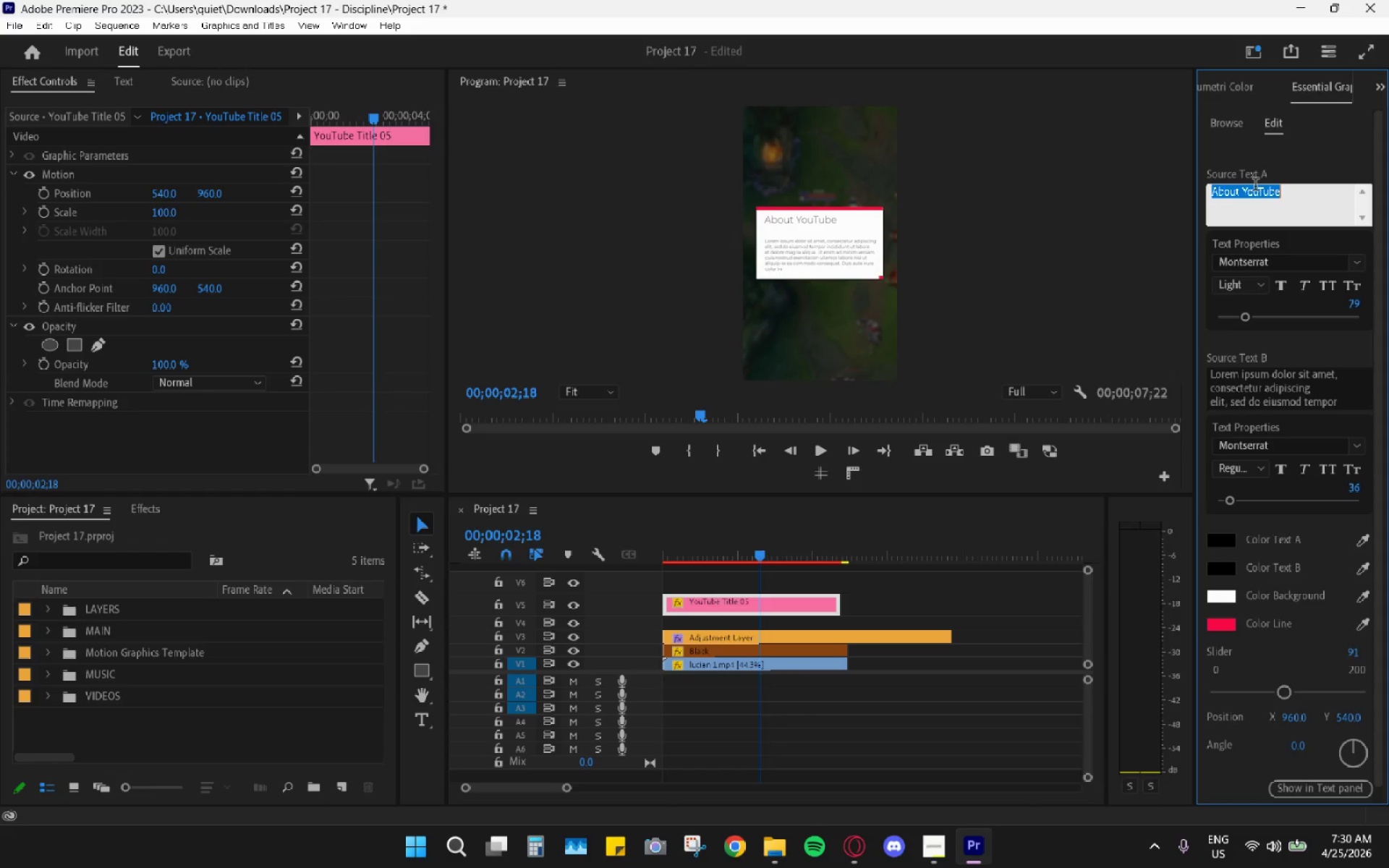 
triple_click([1255, 186])
 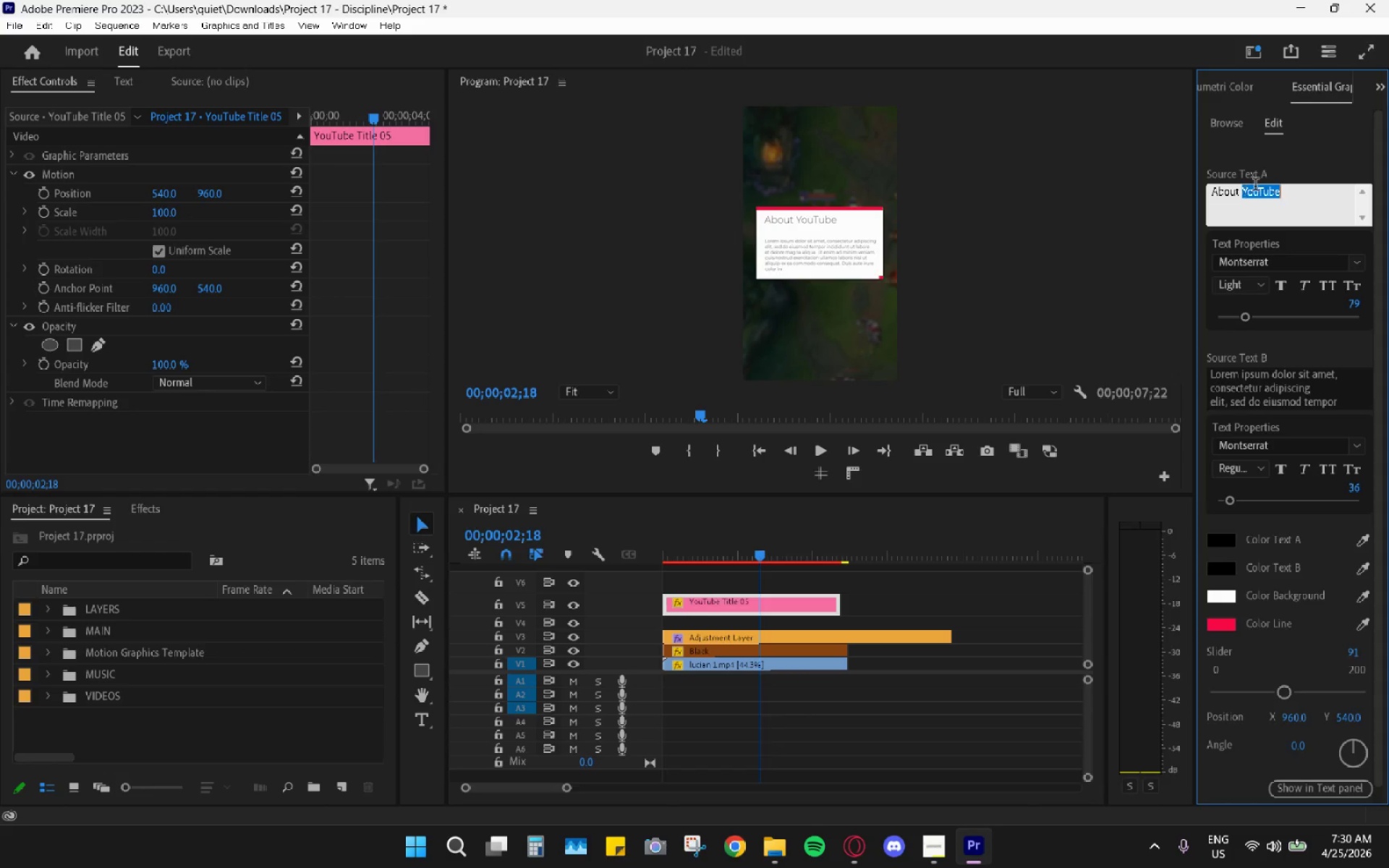 
triple_click([1255, 186])
 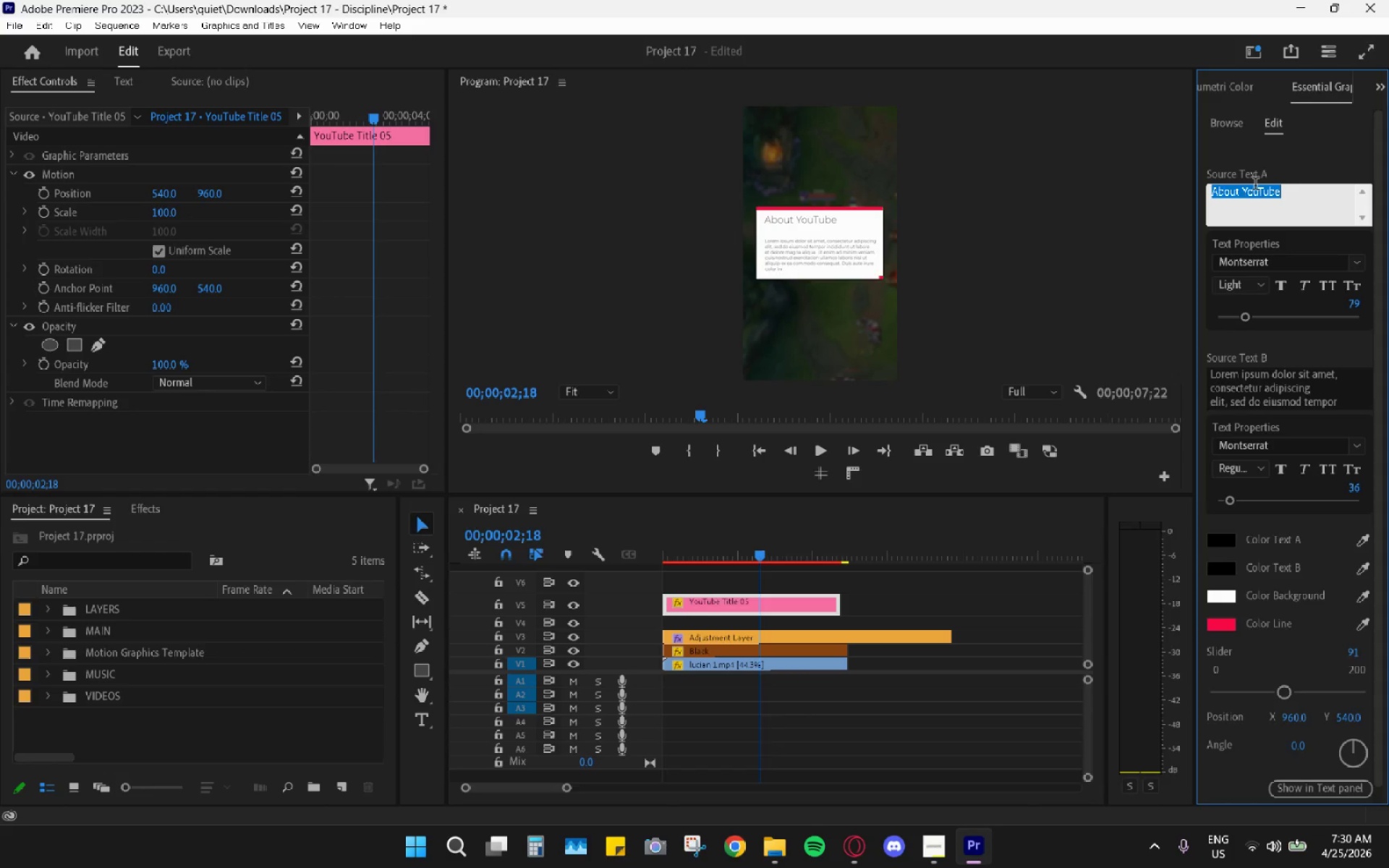 
type(GA<E )
key(Backspace)
key(Backspace)
key(Backspace)
type(ME PLAN:)
 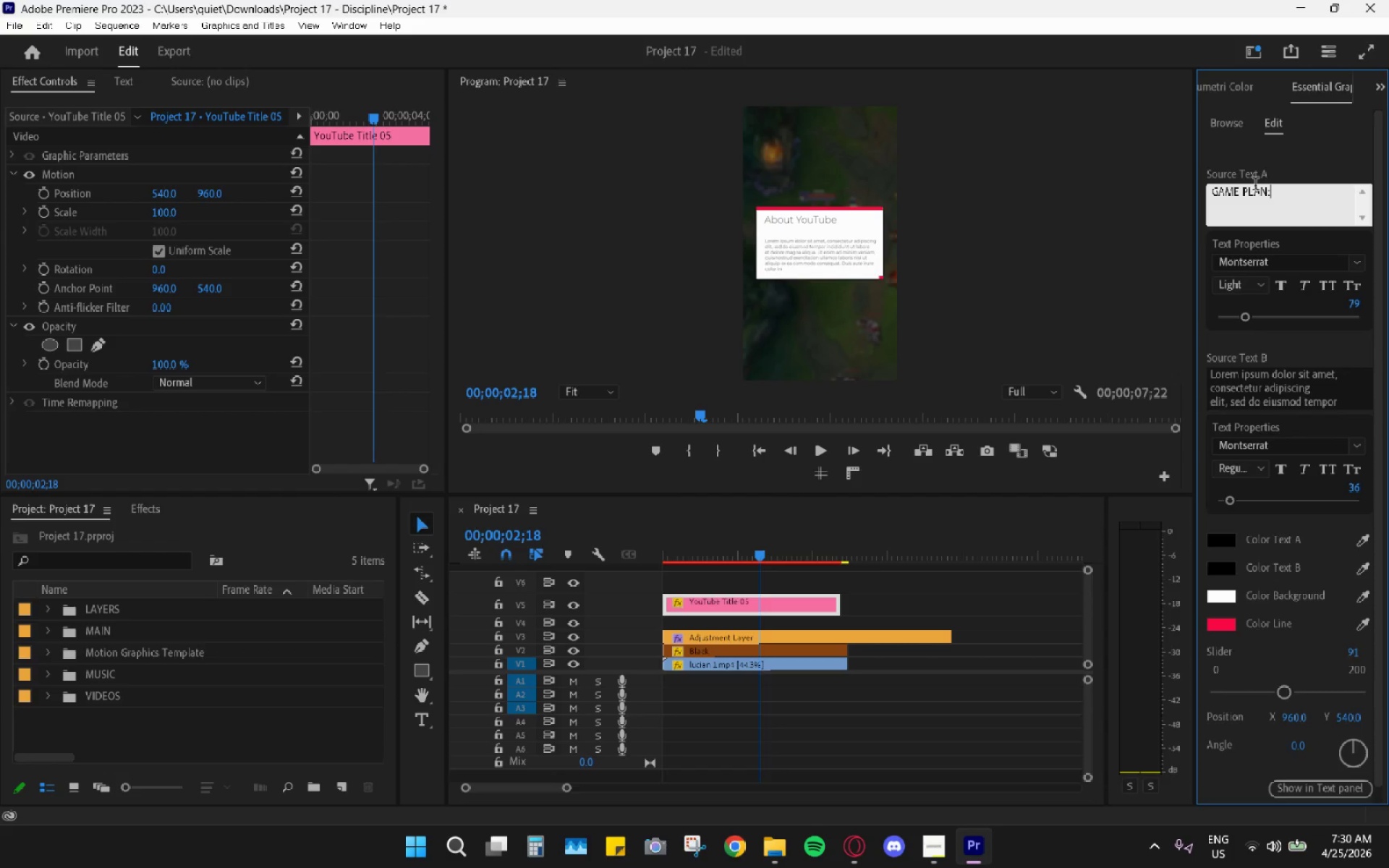 
double_click([1260, 392])
 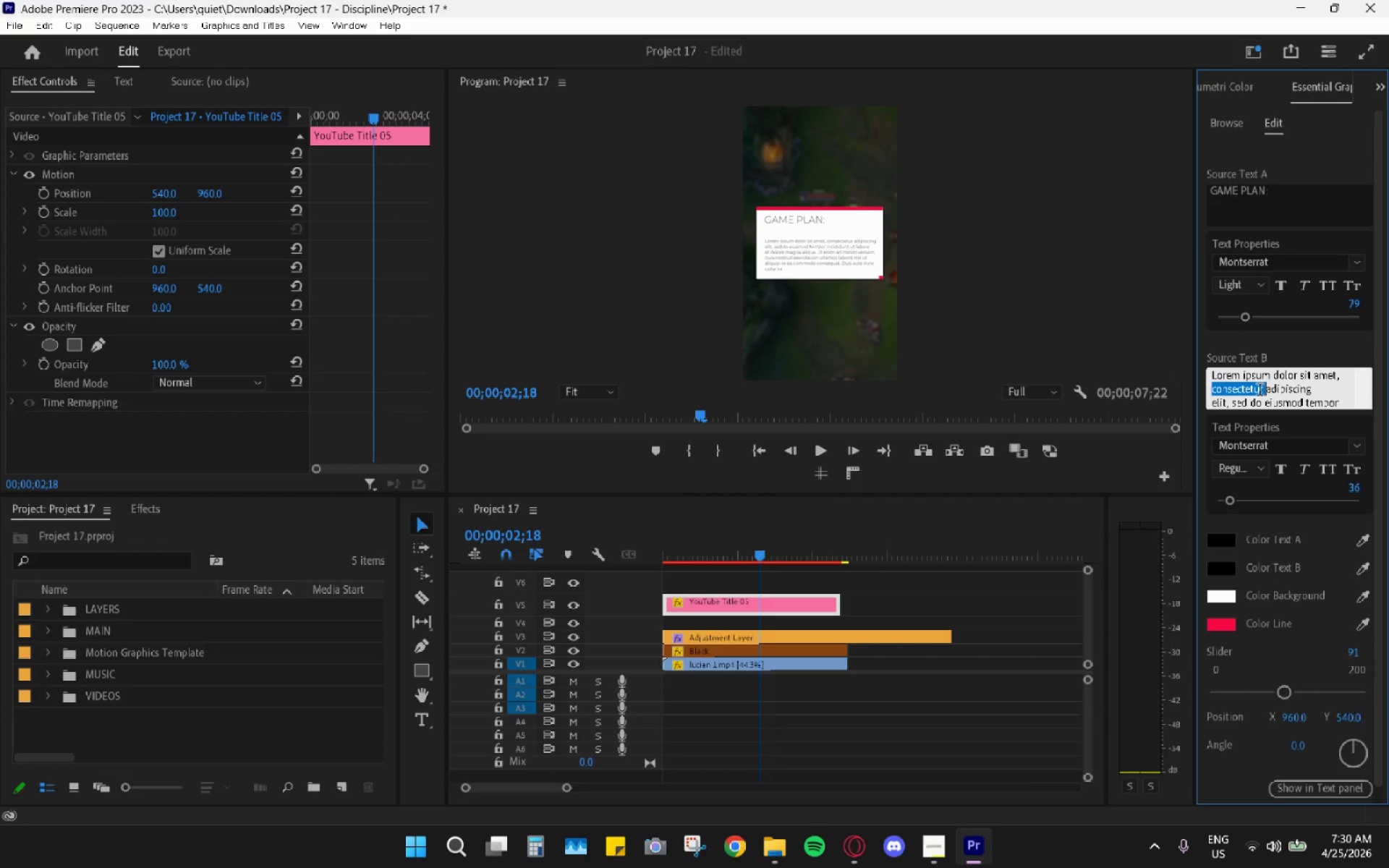 
key(Alt+AltLeft)
 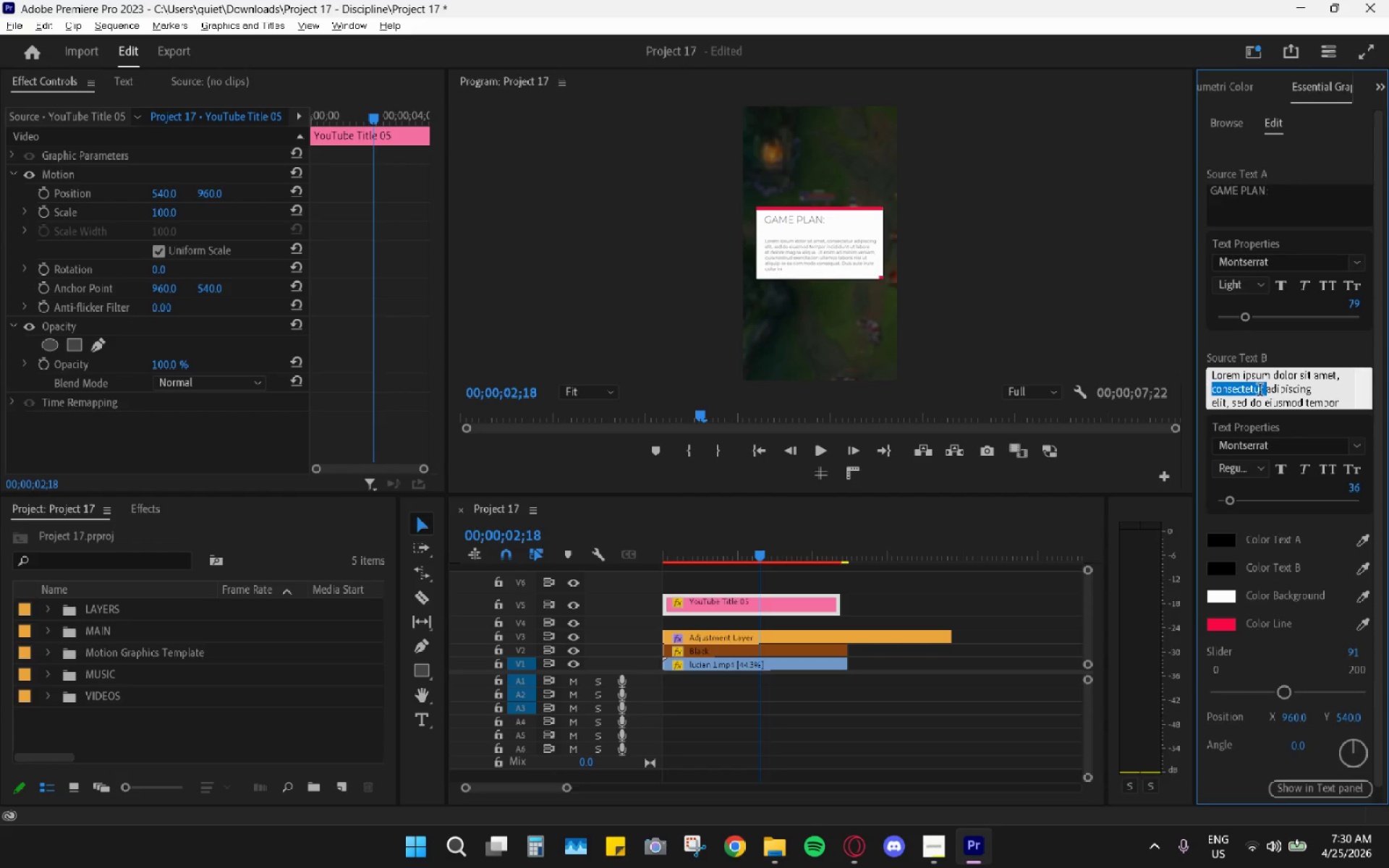 
key(Alt+Tab)
 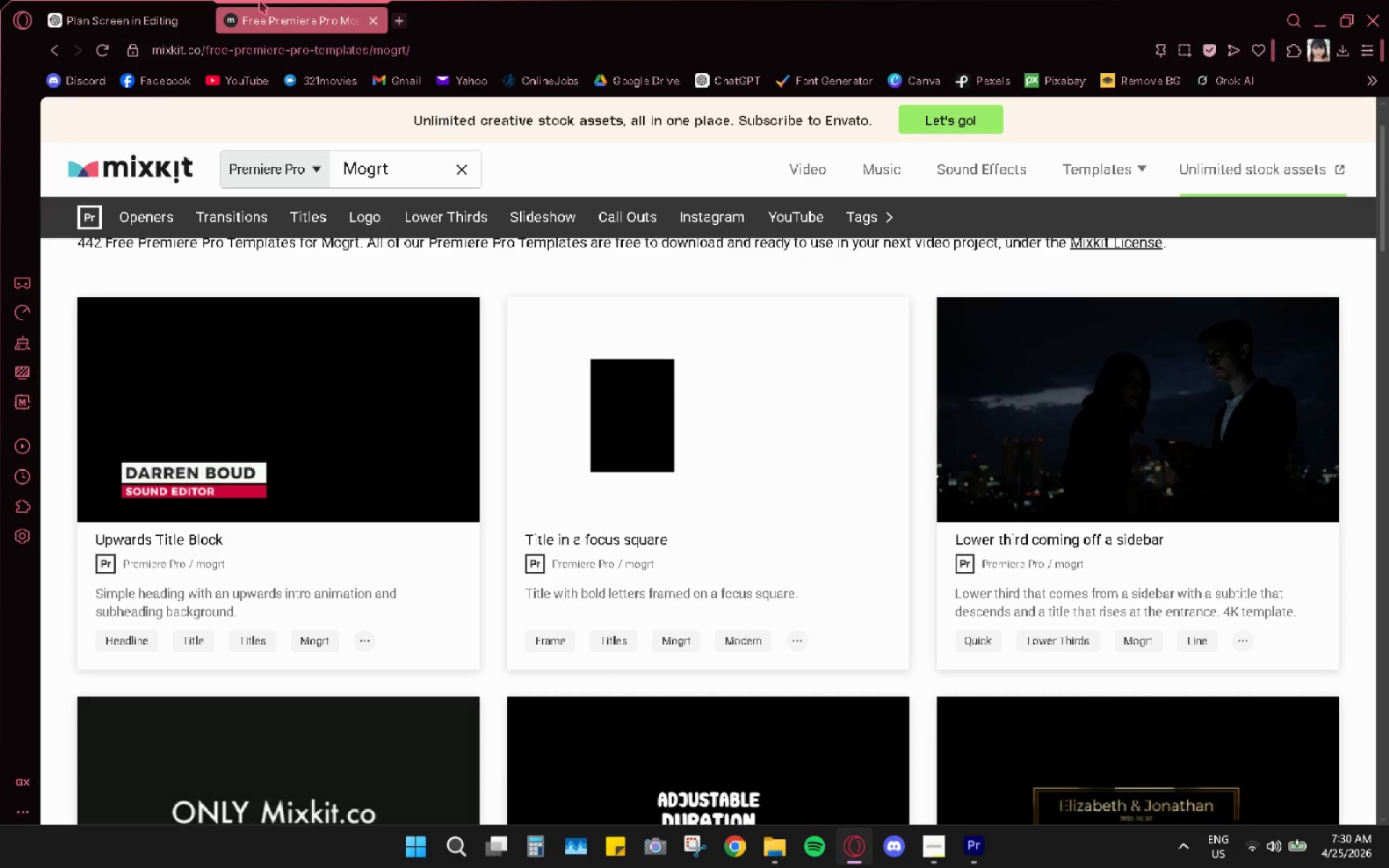 
left_click([147, 5])
 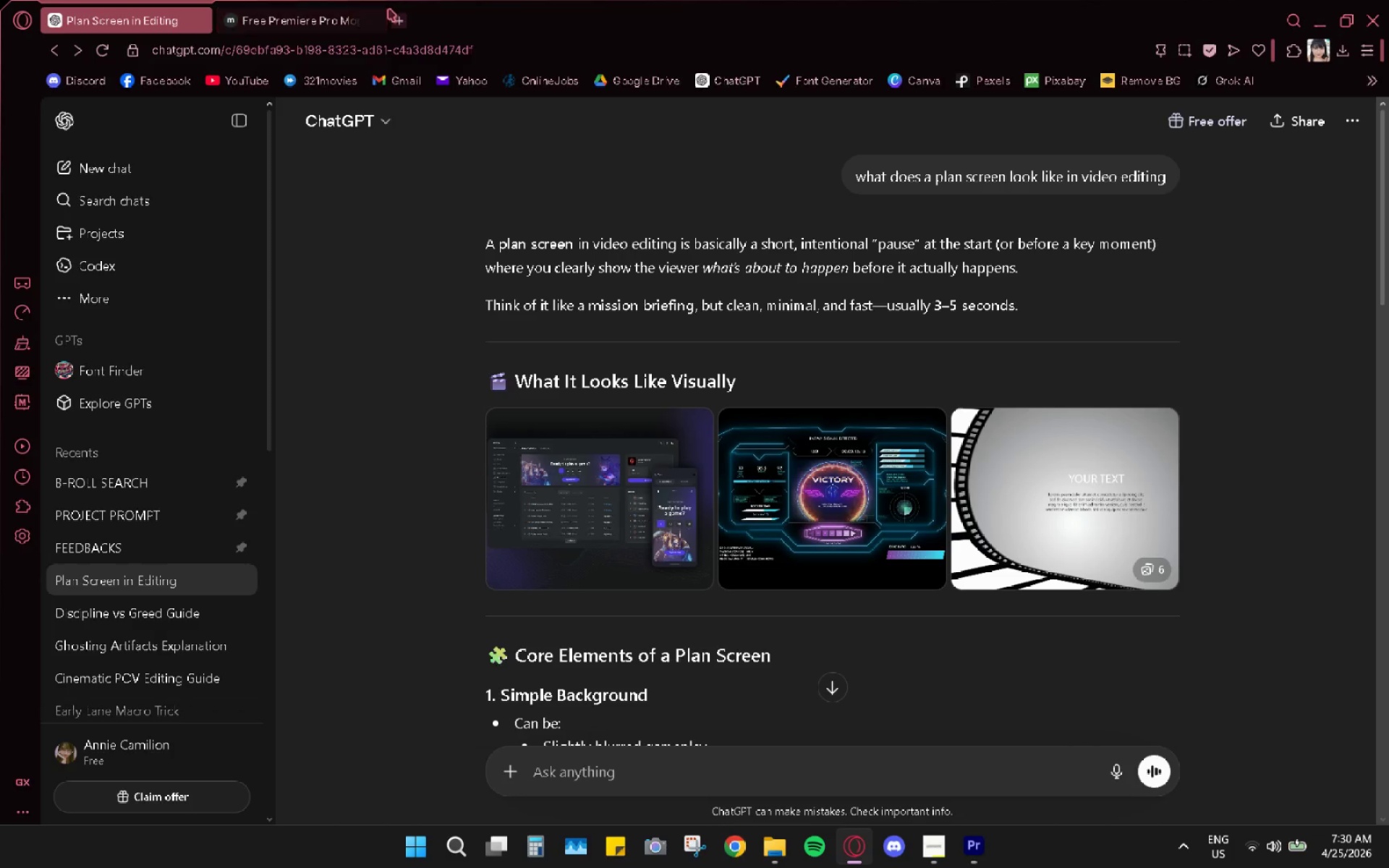 
left_click([397, 17])
 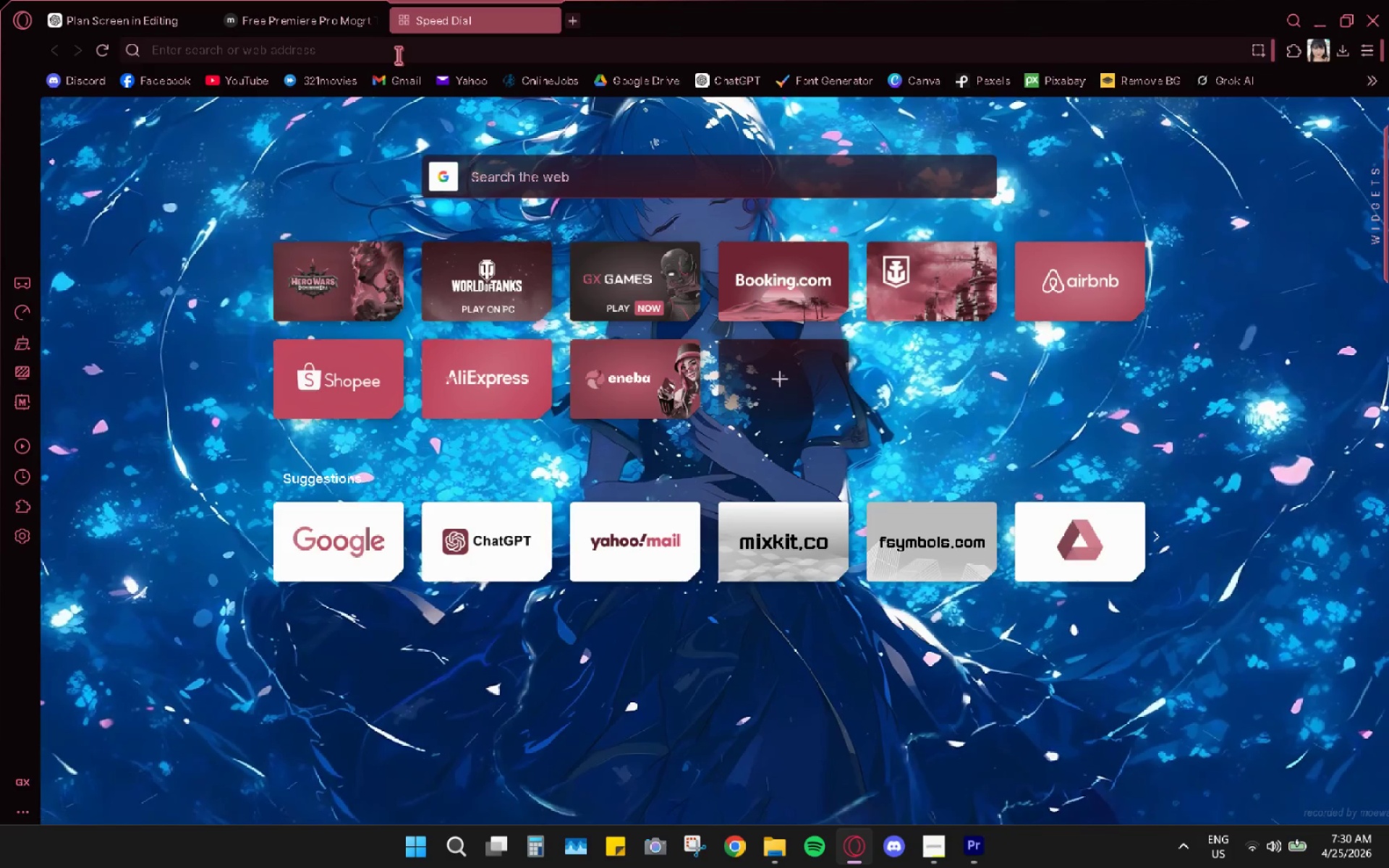 
type(bu)
key(Backspace)
key(Backspace)
type(copy paste )
 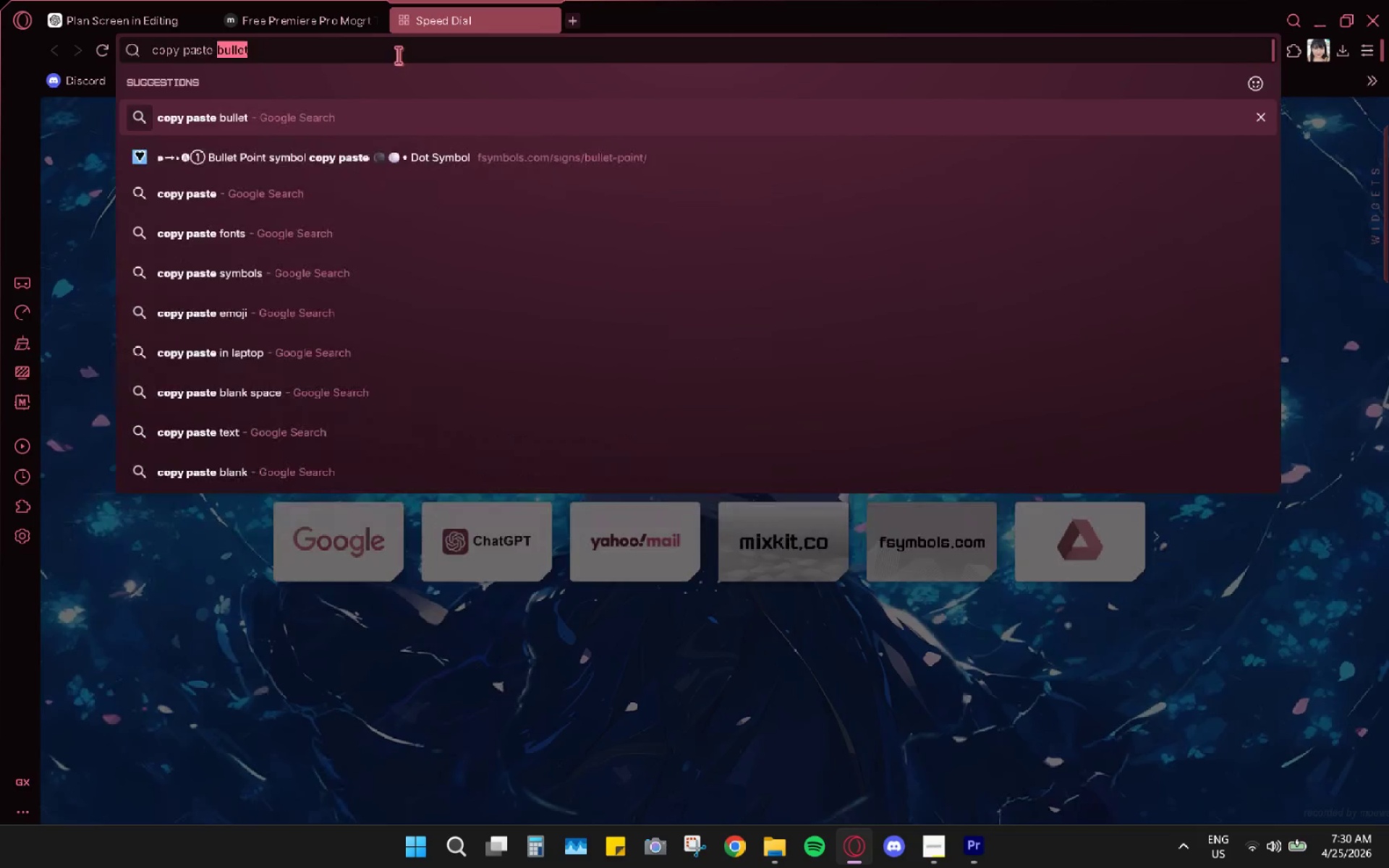 
key(Enter)
 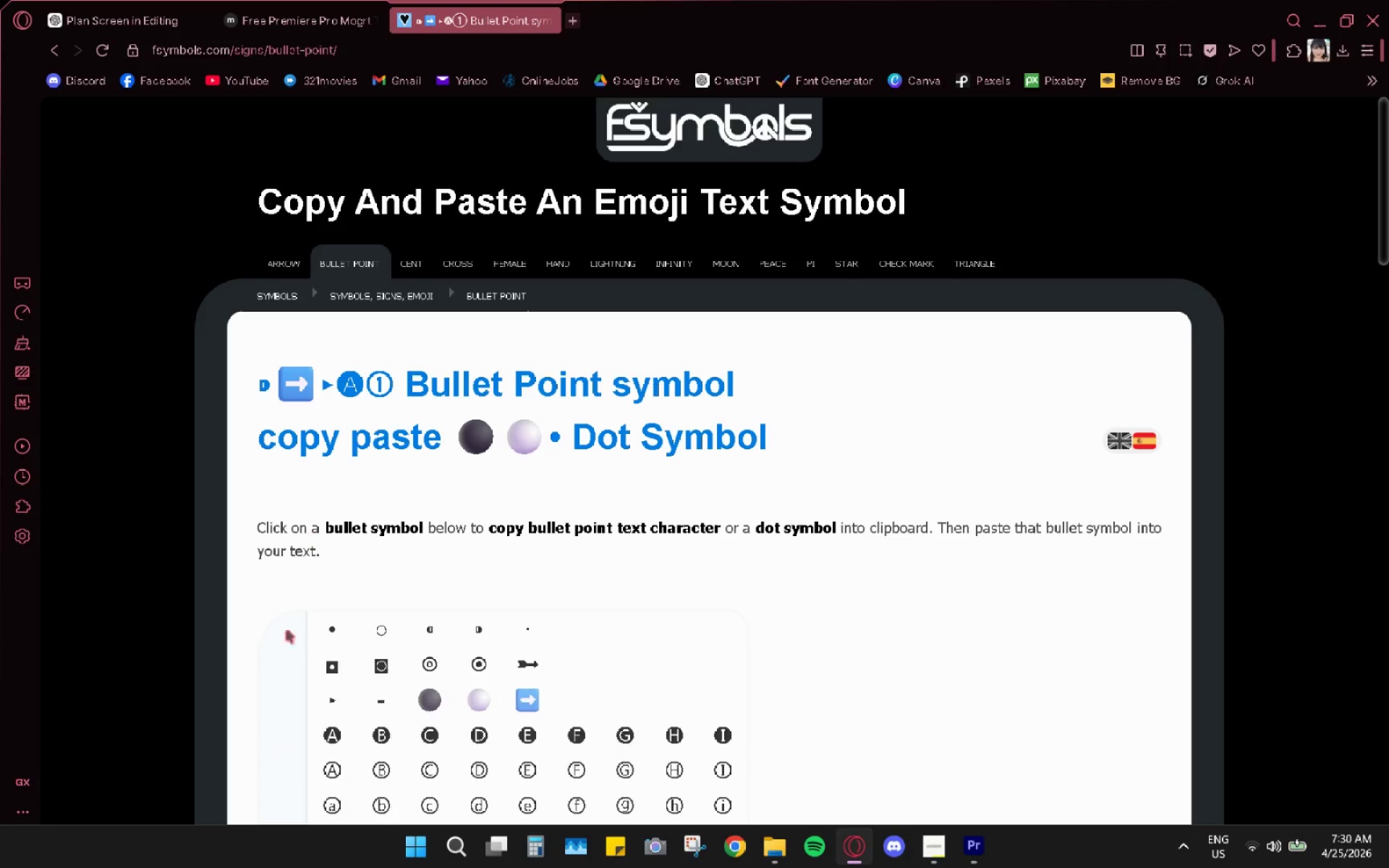 
key(Alt+AltLeft)
 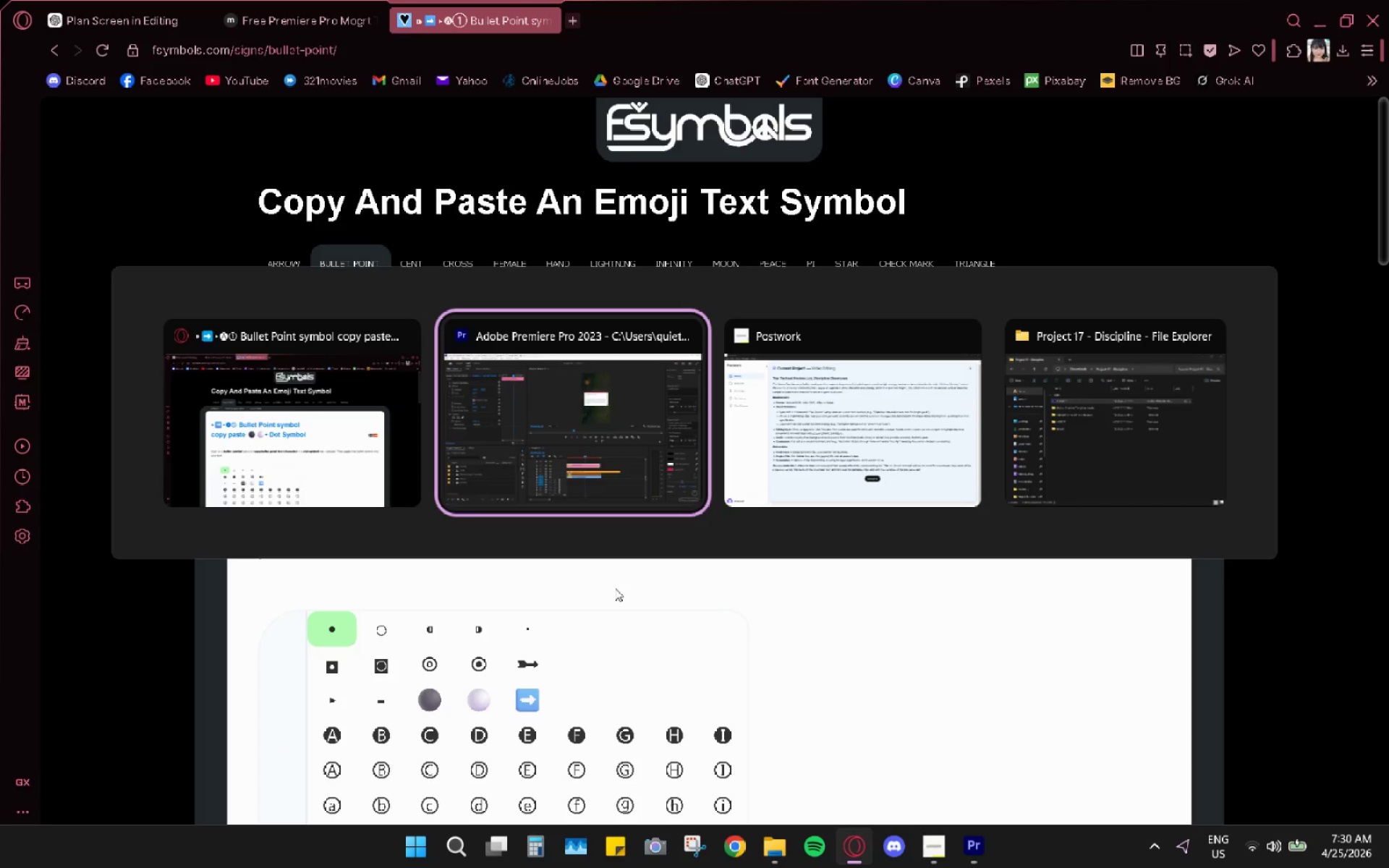 
key(Alt+Tab)
 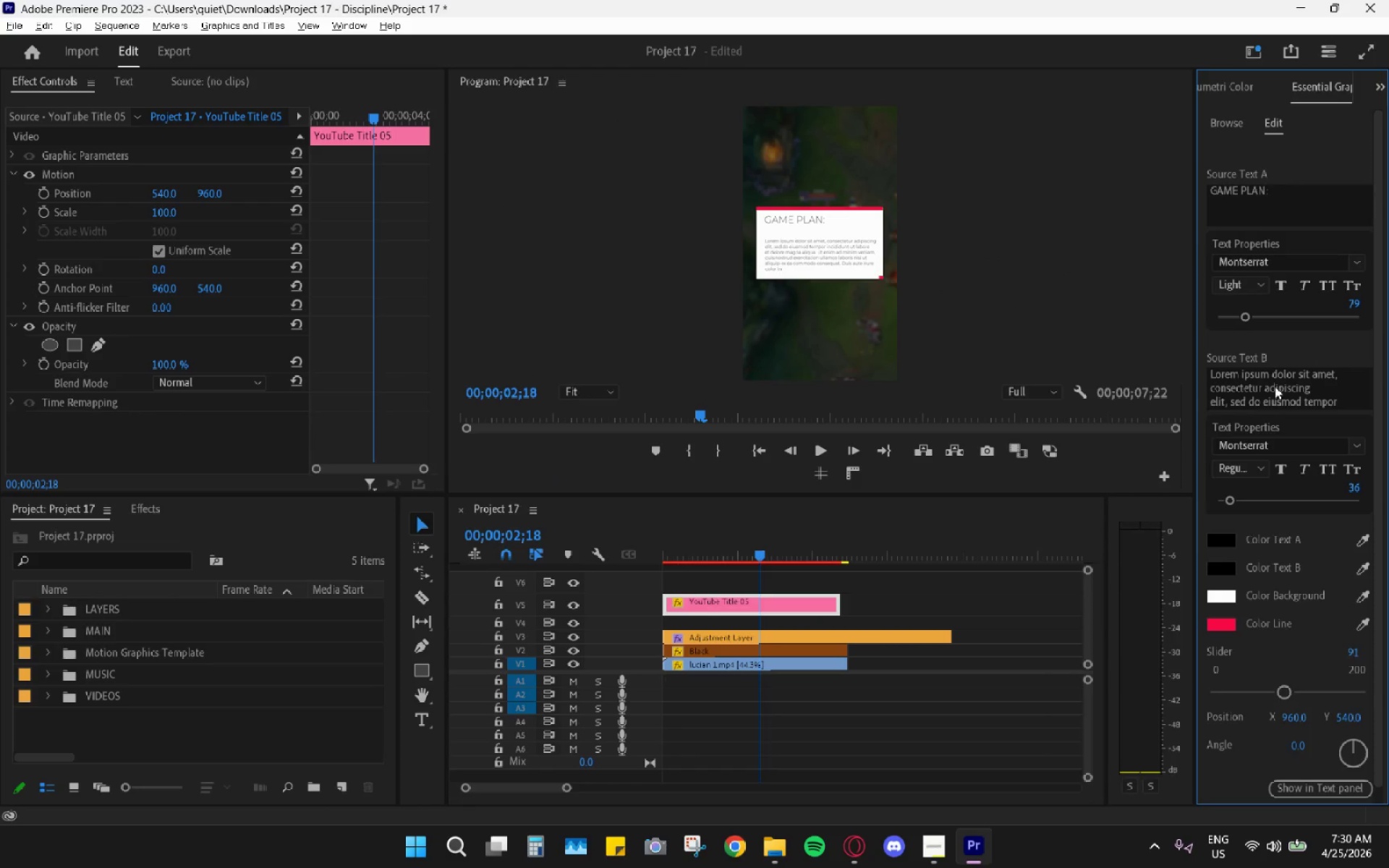 
double_click([1275, 386])
 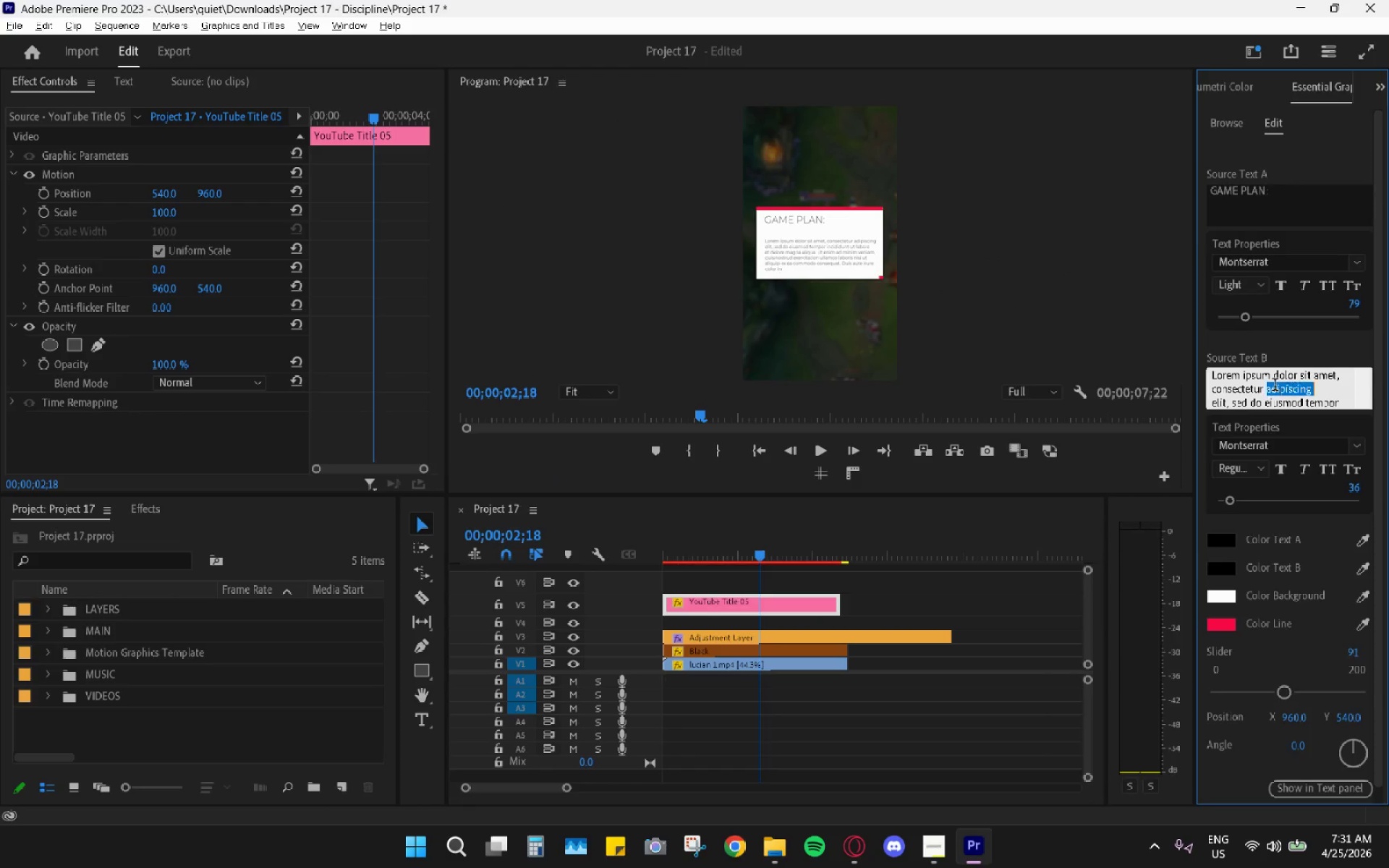 
triple_click([1275, 386])
 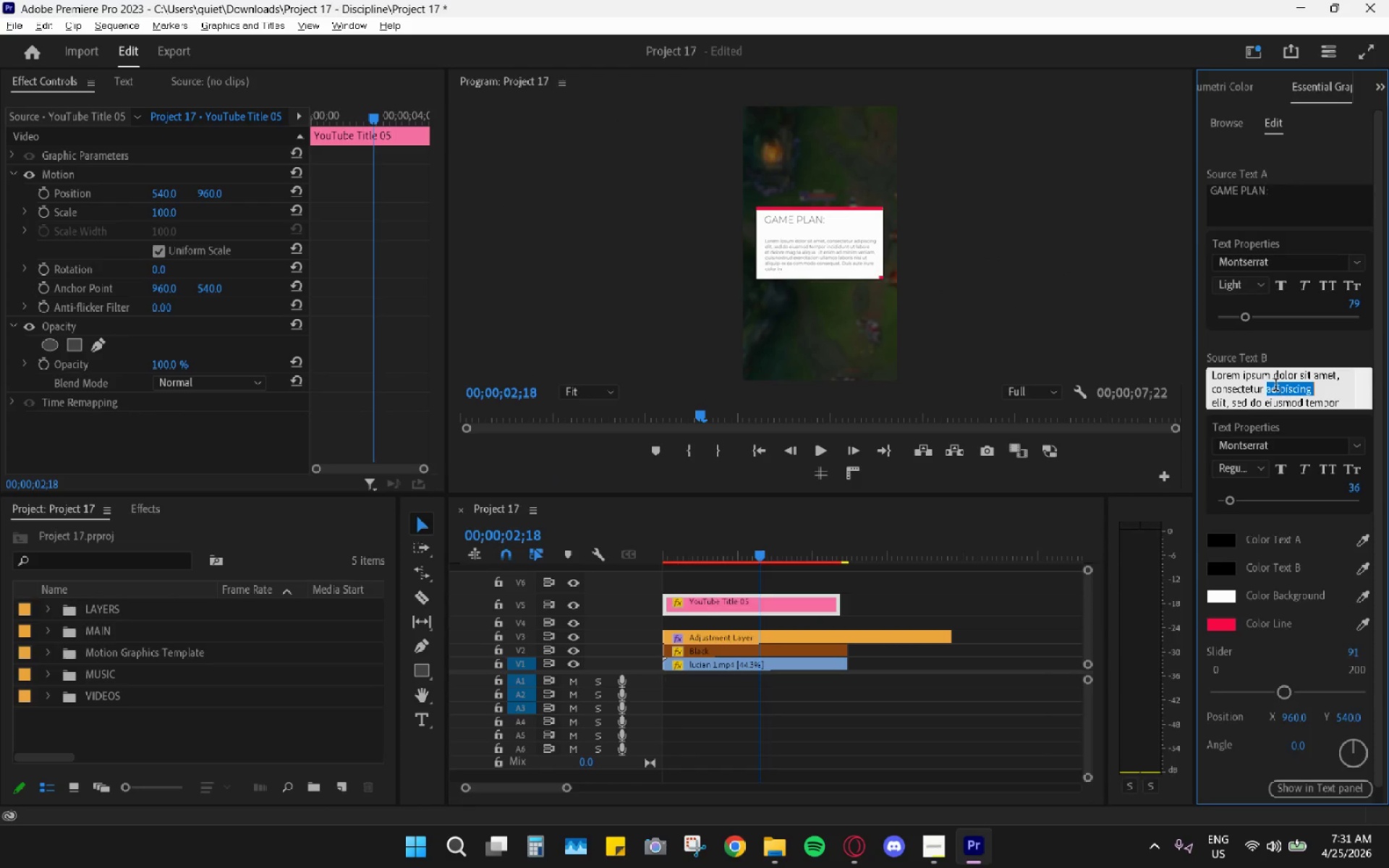 
key(Control+ControlLeft)
 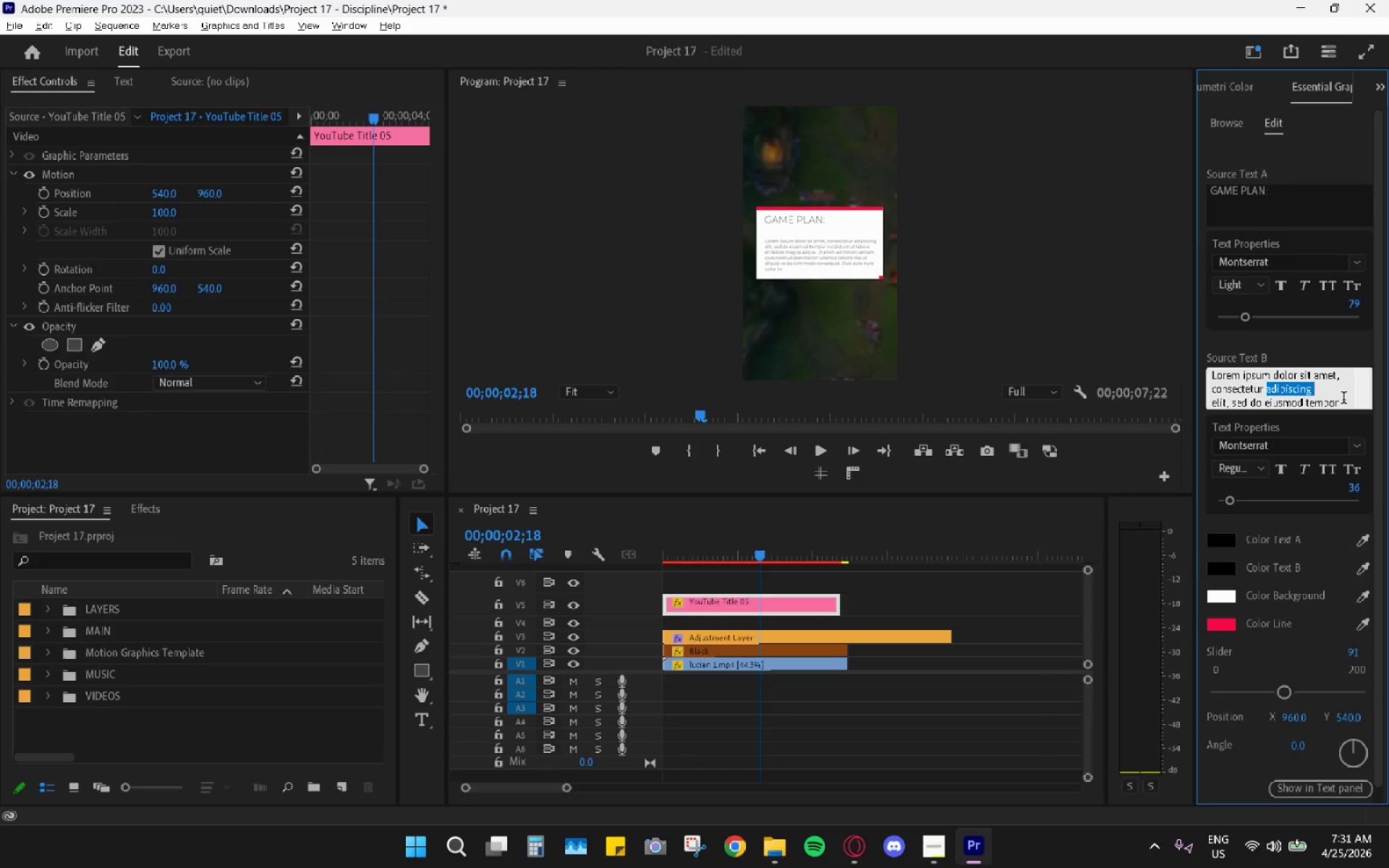 
key(Control+A)
 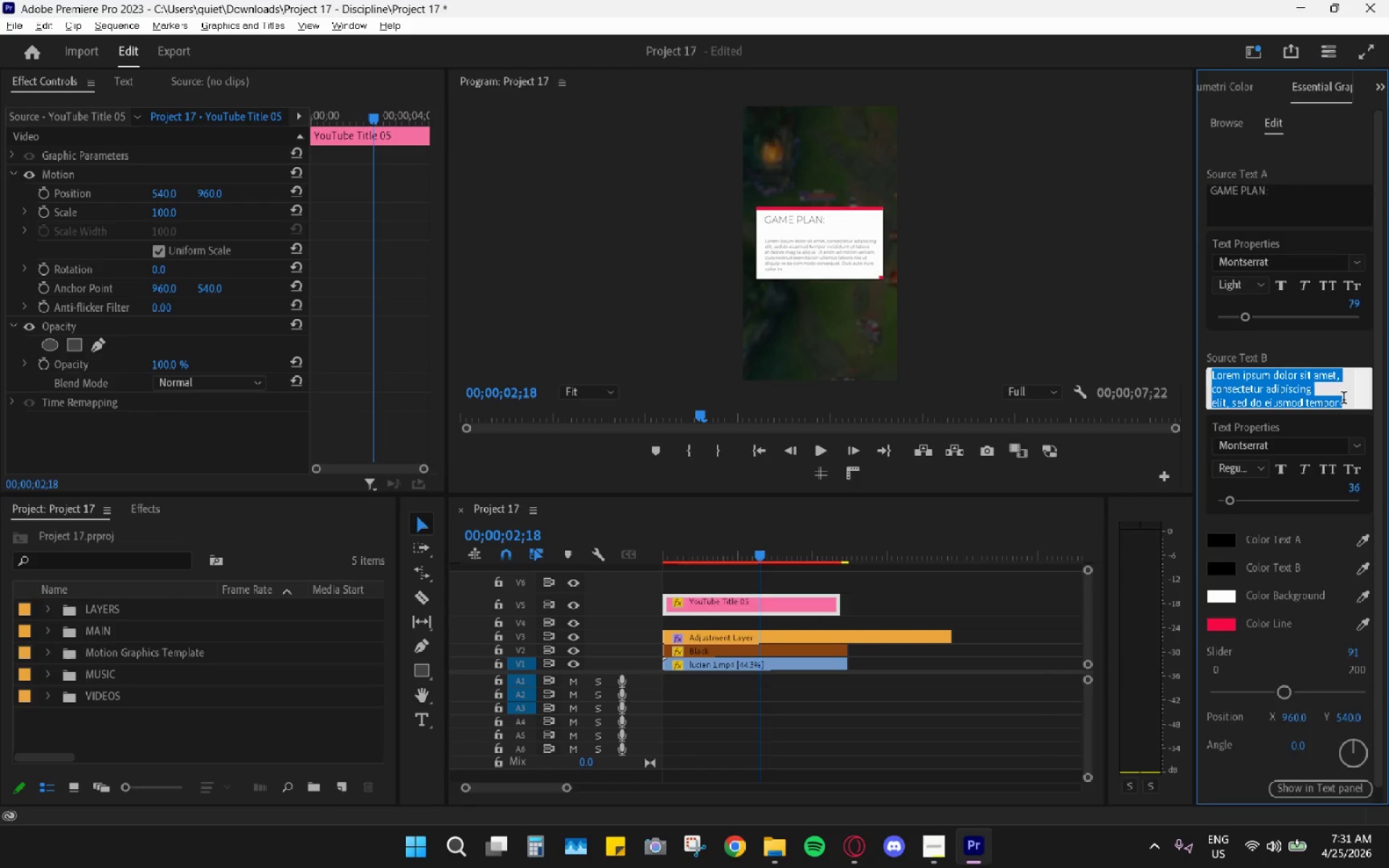 
key(Control+V)
 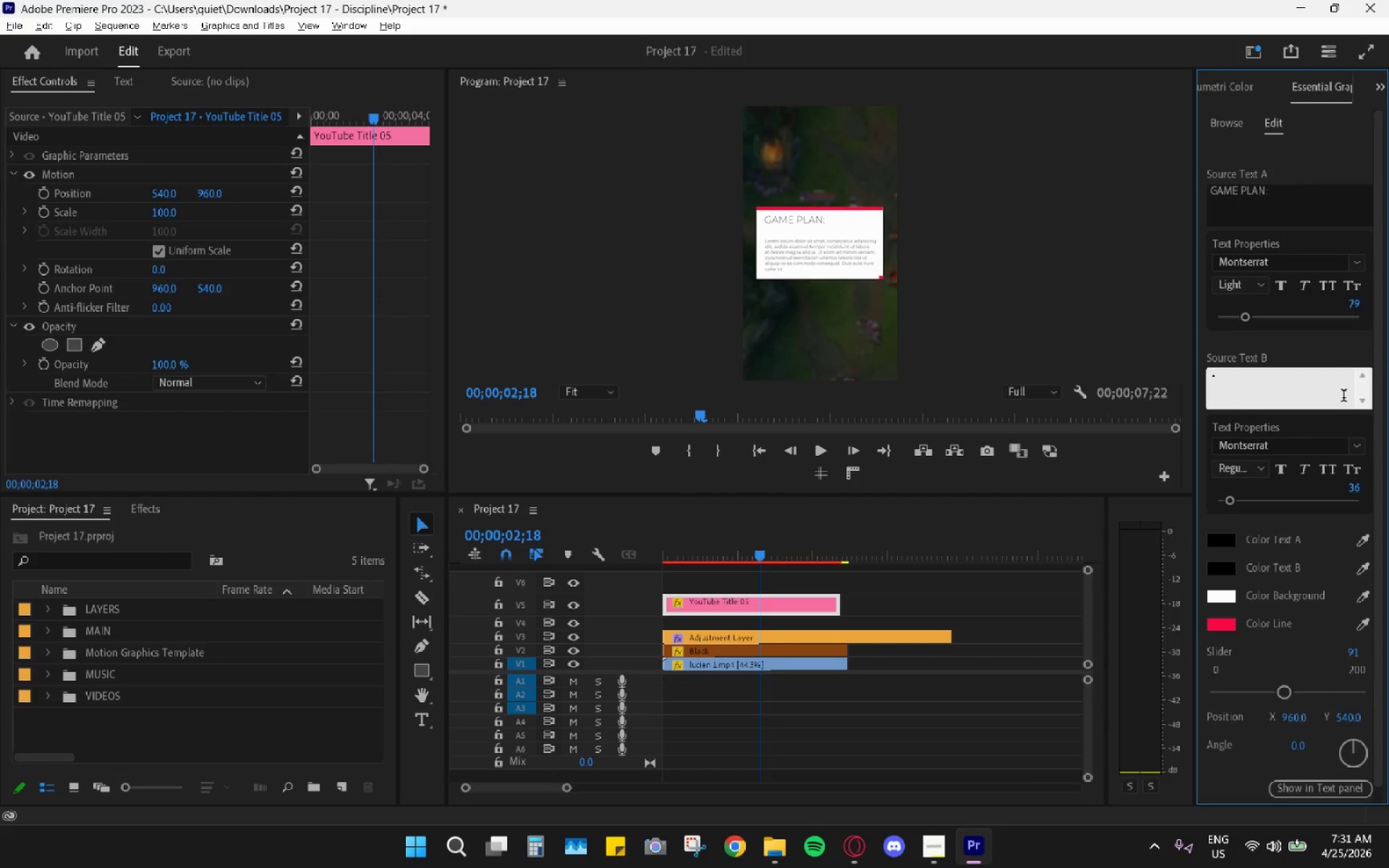 
type( Freeze the wave)
 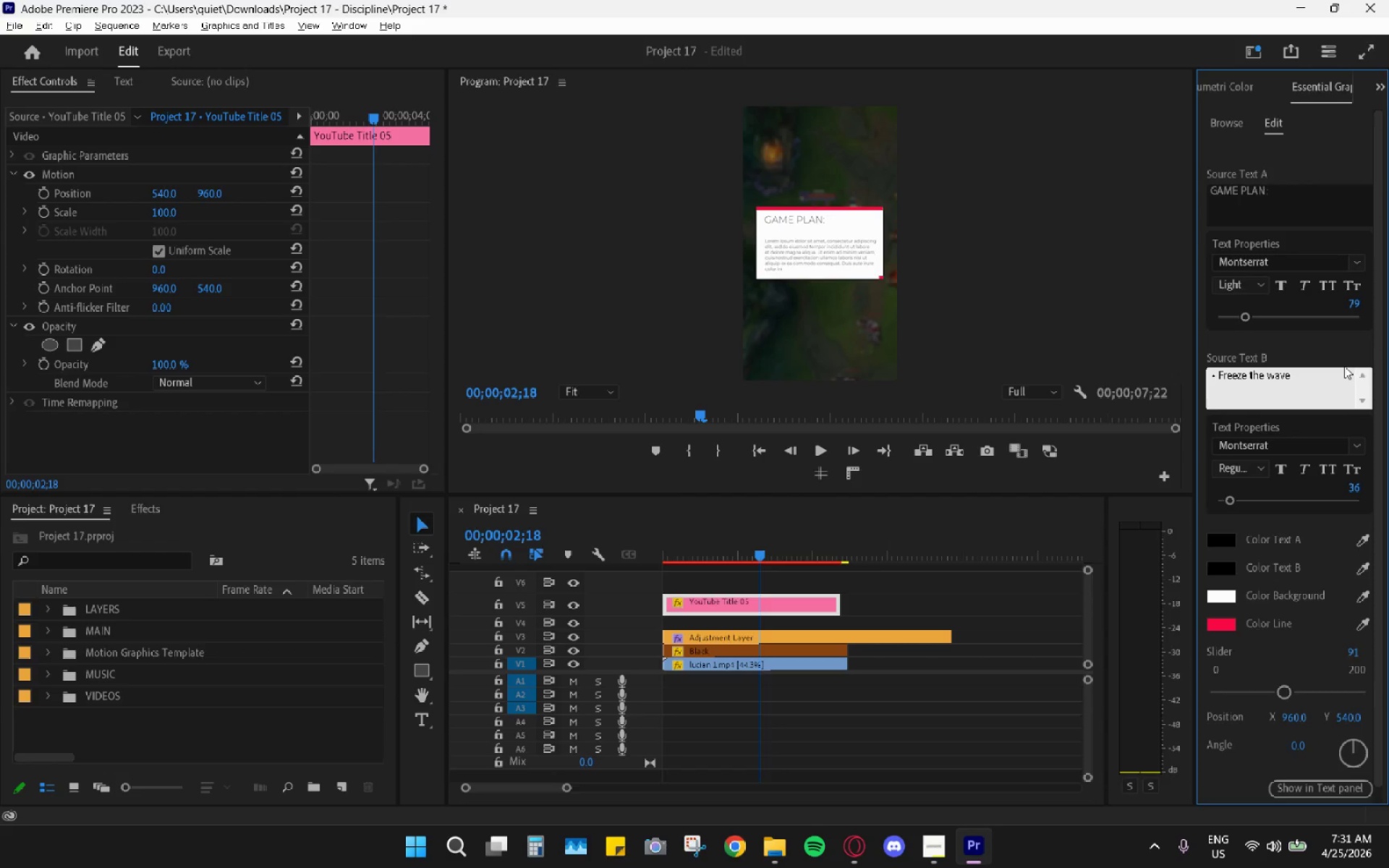 
wait(5.16)
 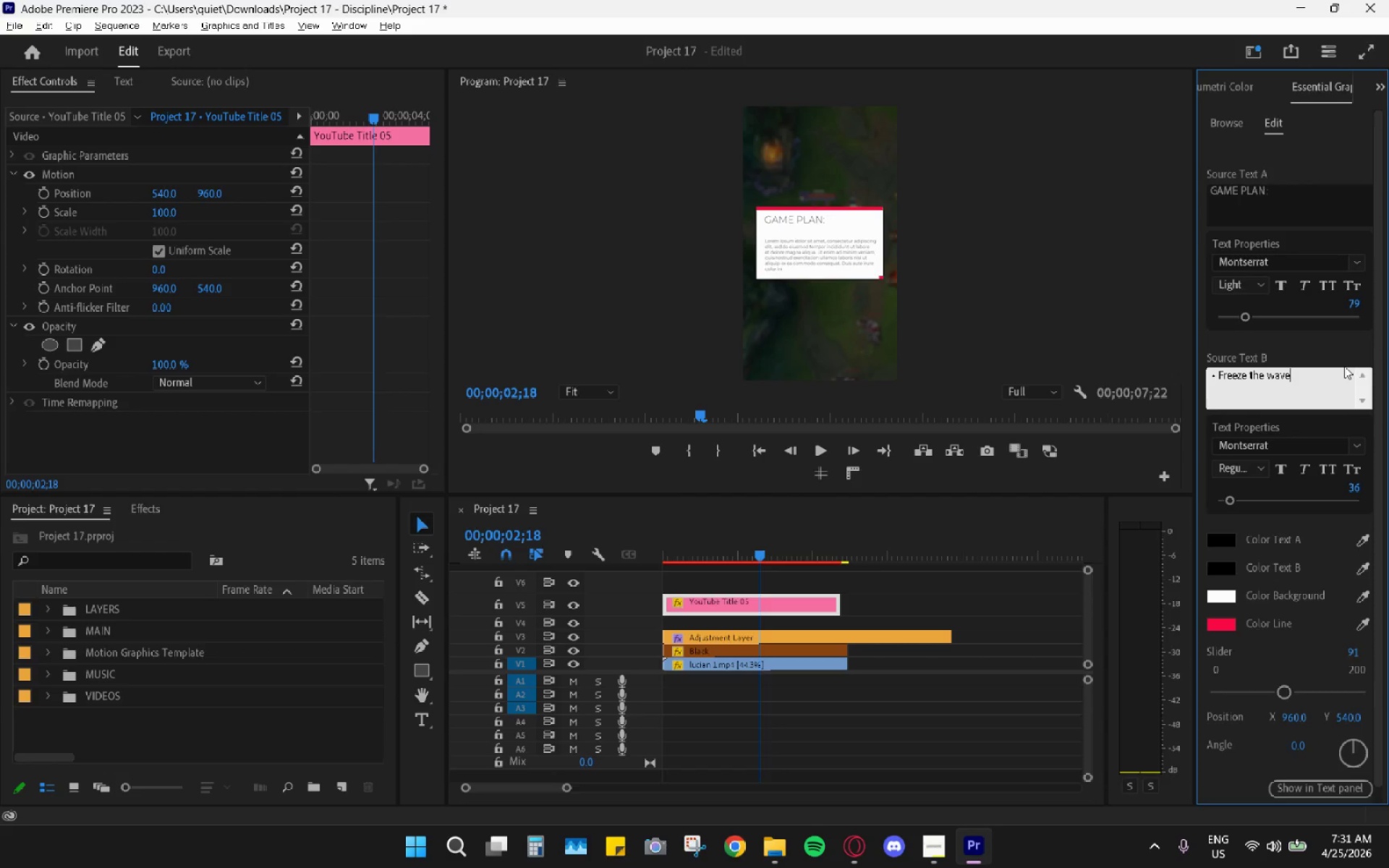 
key(Shift+Enter)
 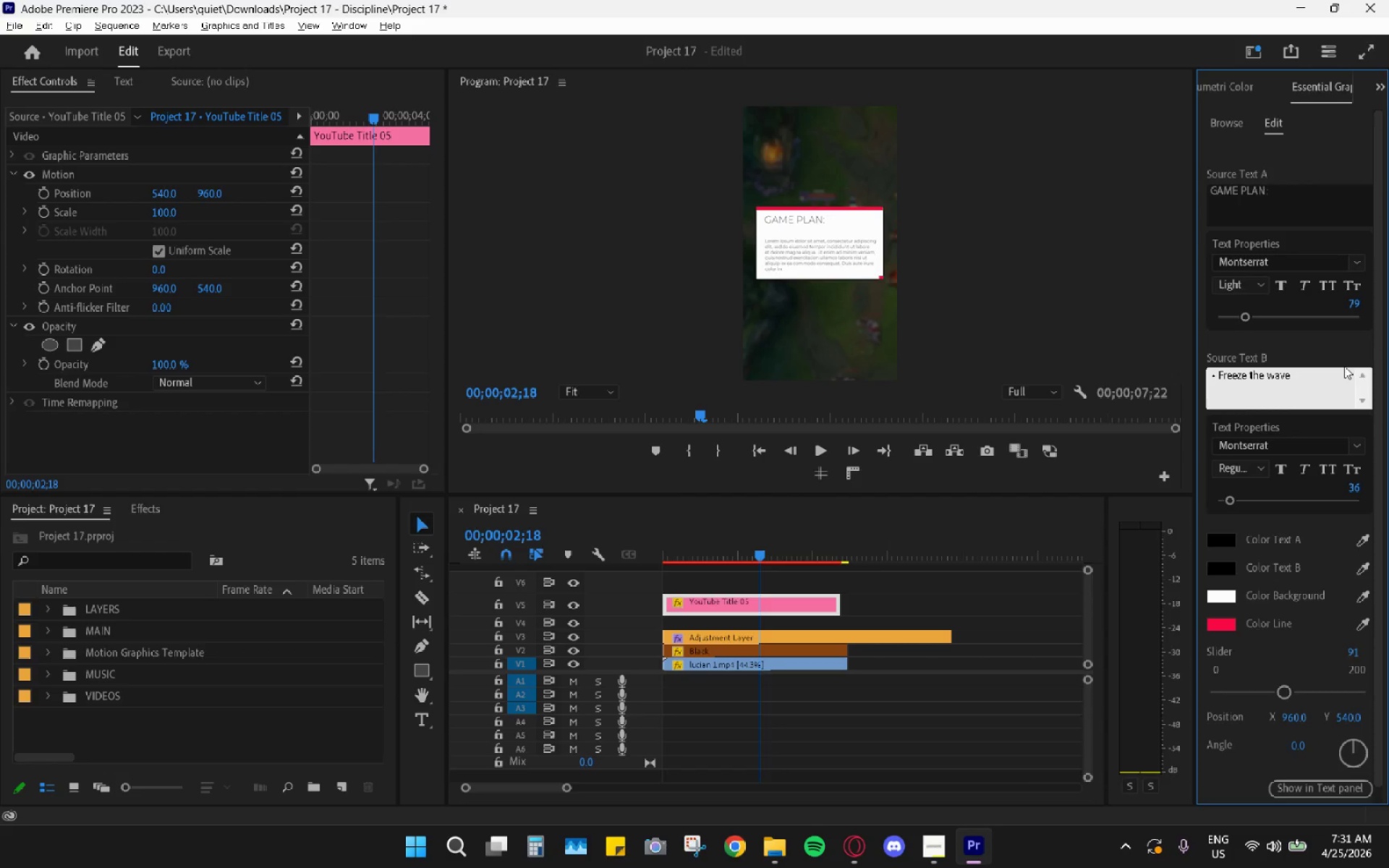 
key(Control+V)
 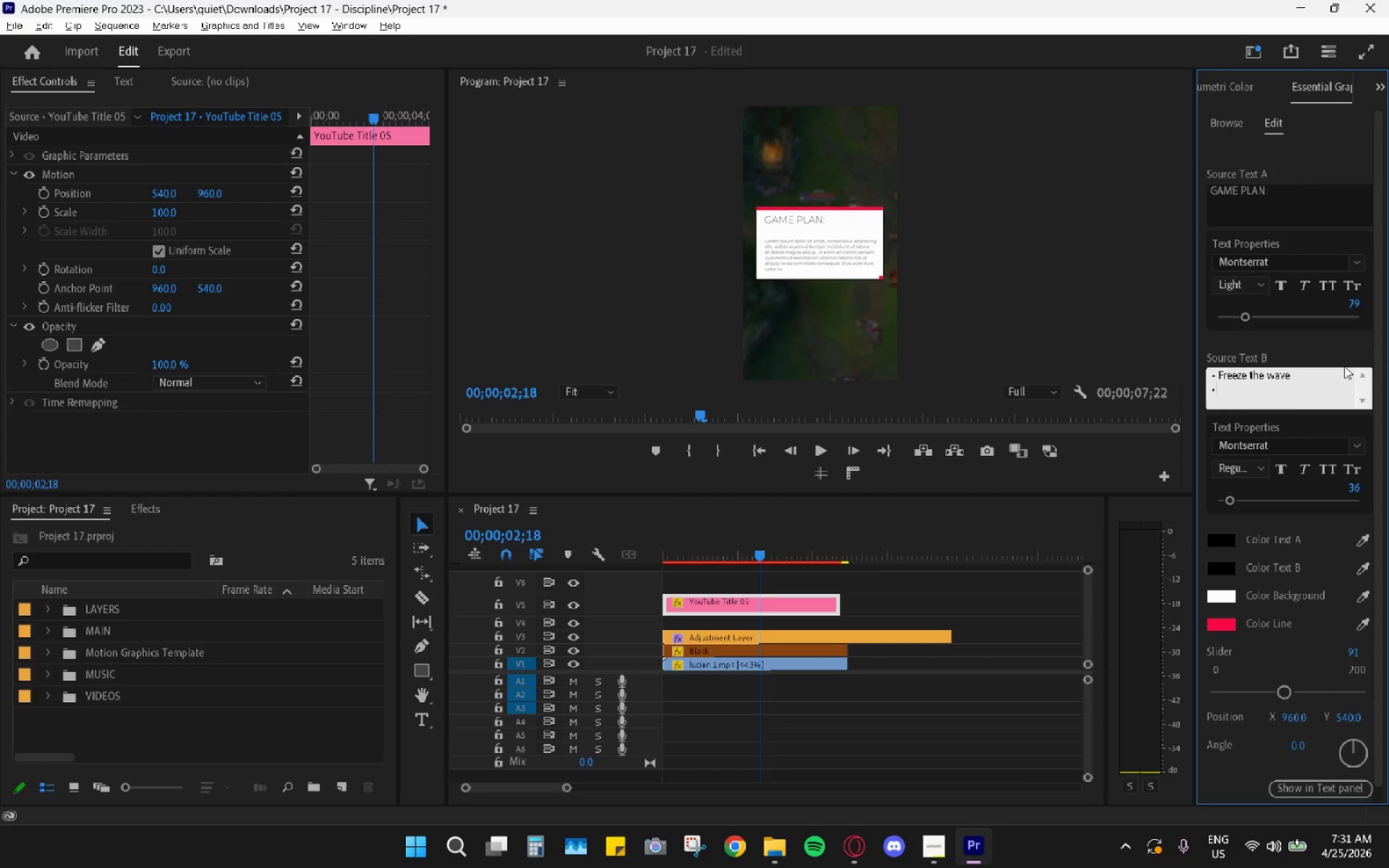 
type( Avoid Early Trades)
 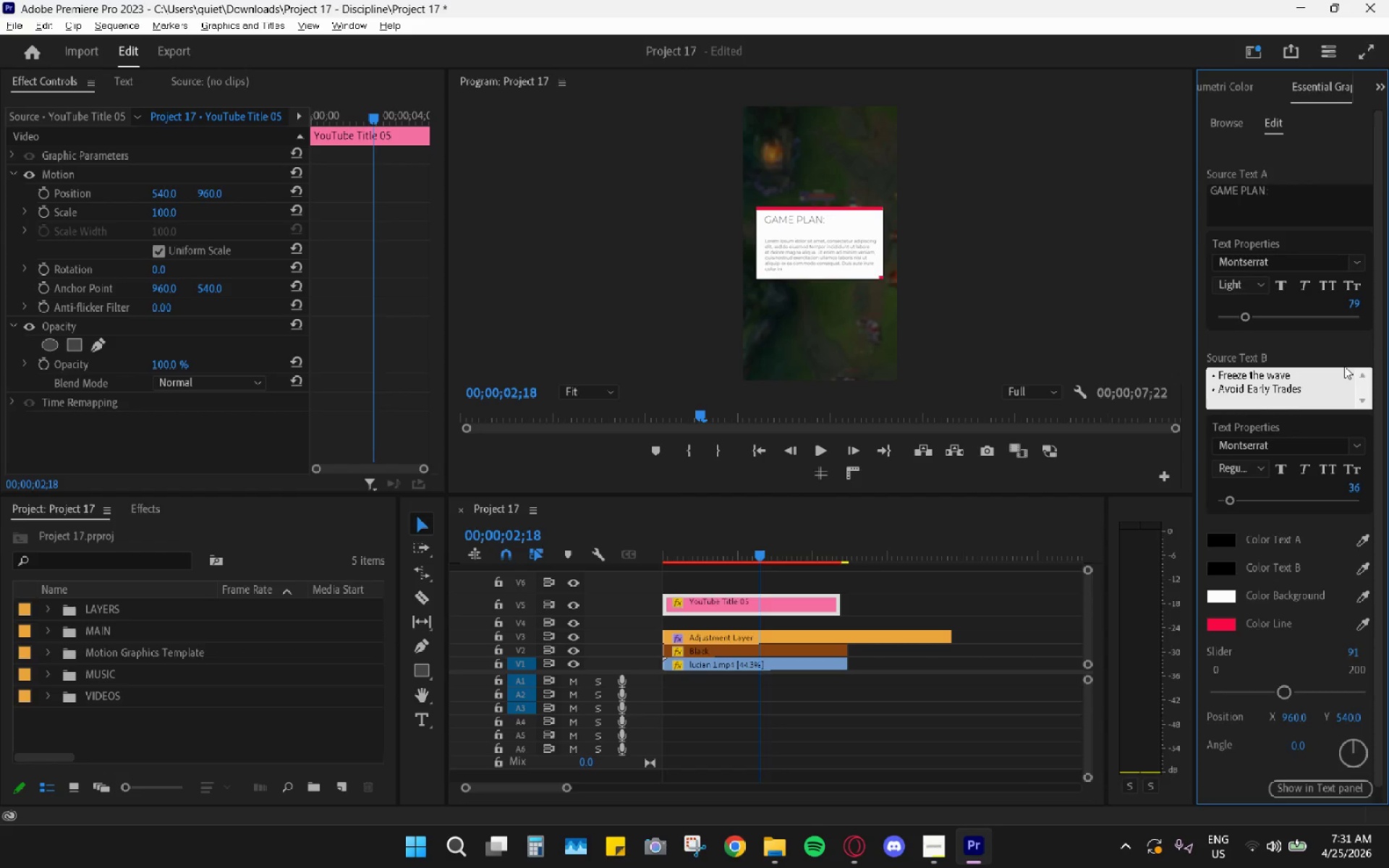 
left_click([859, 836])
 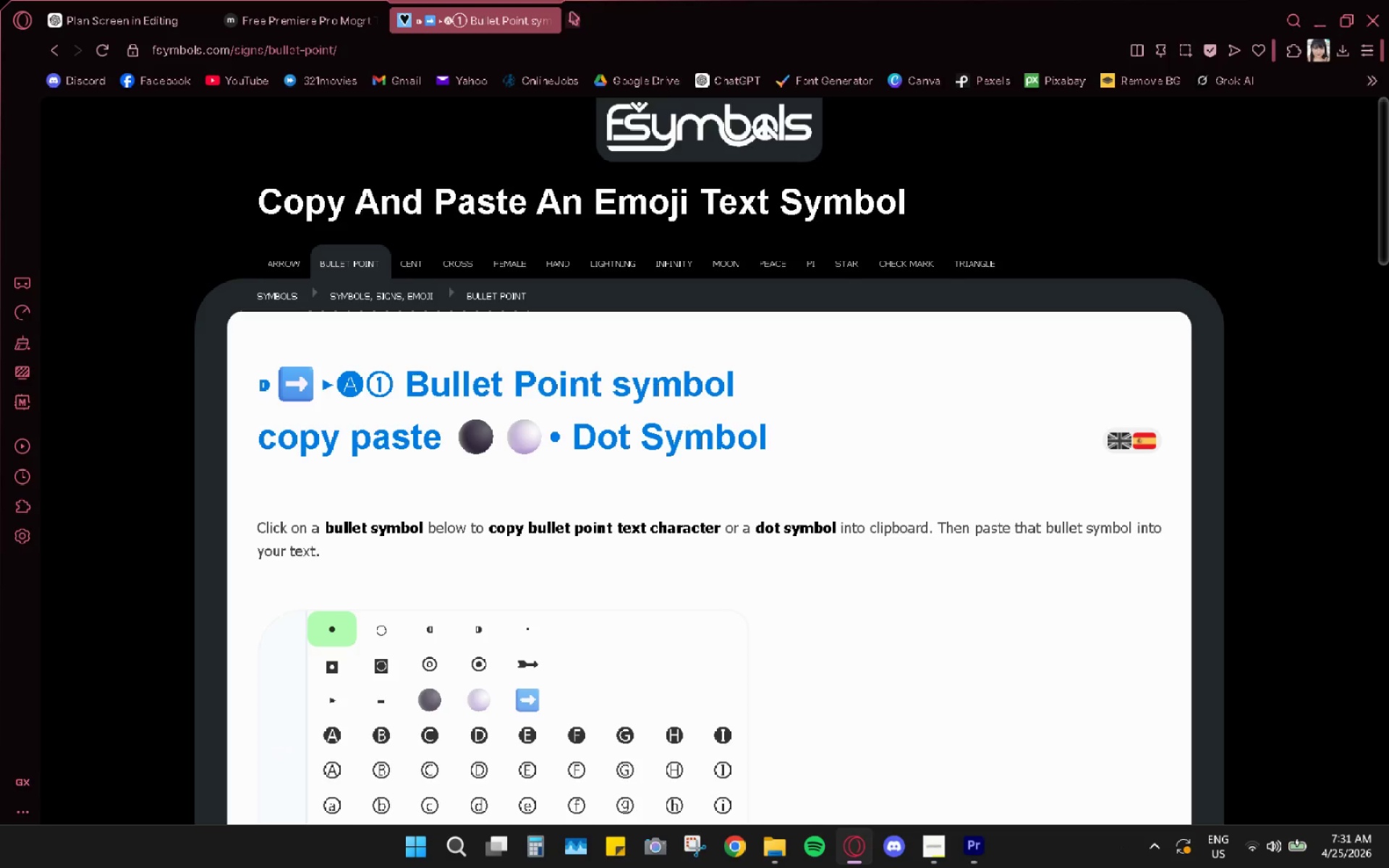 
left_click([550, 22])
 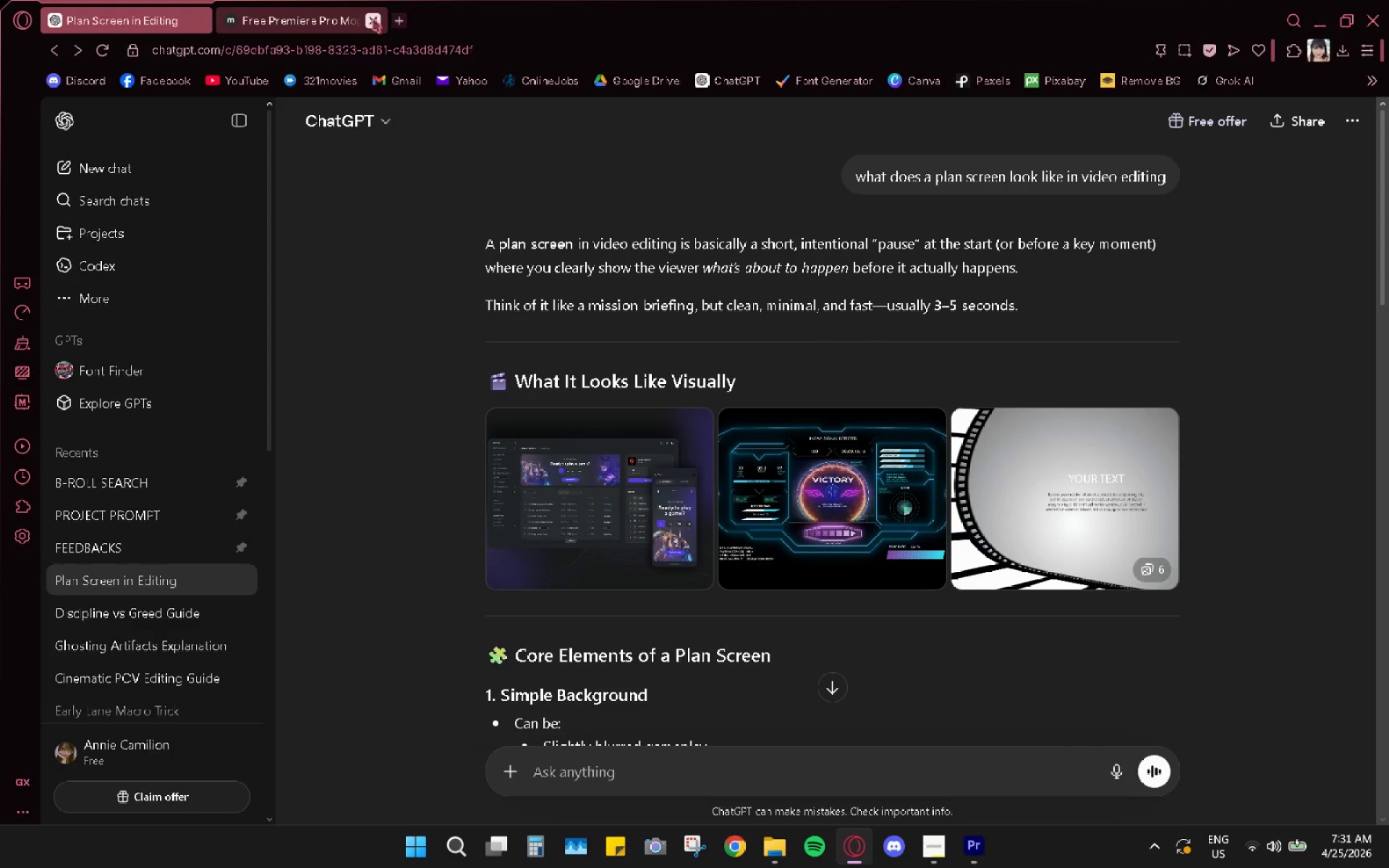 
scroll: coordinate [672, 488], scroll_direction: down, amount: 10.0
 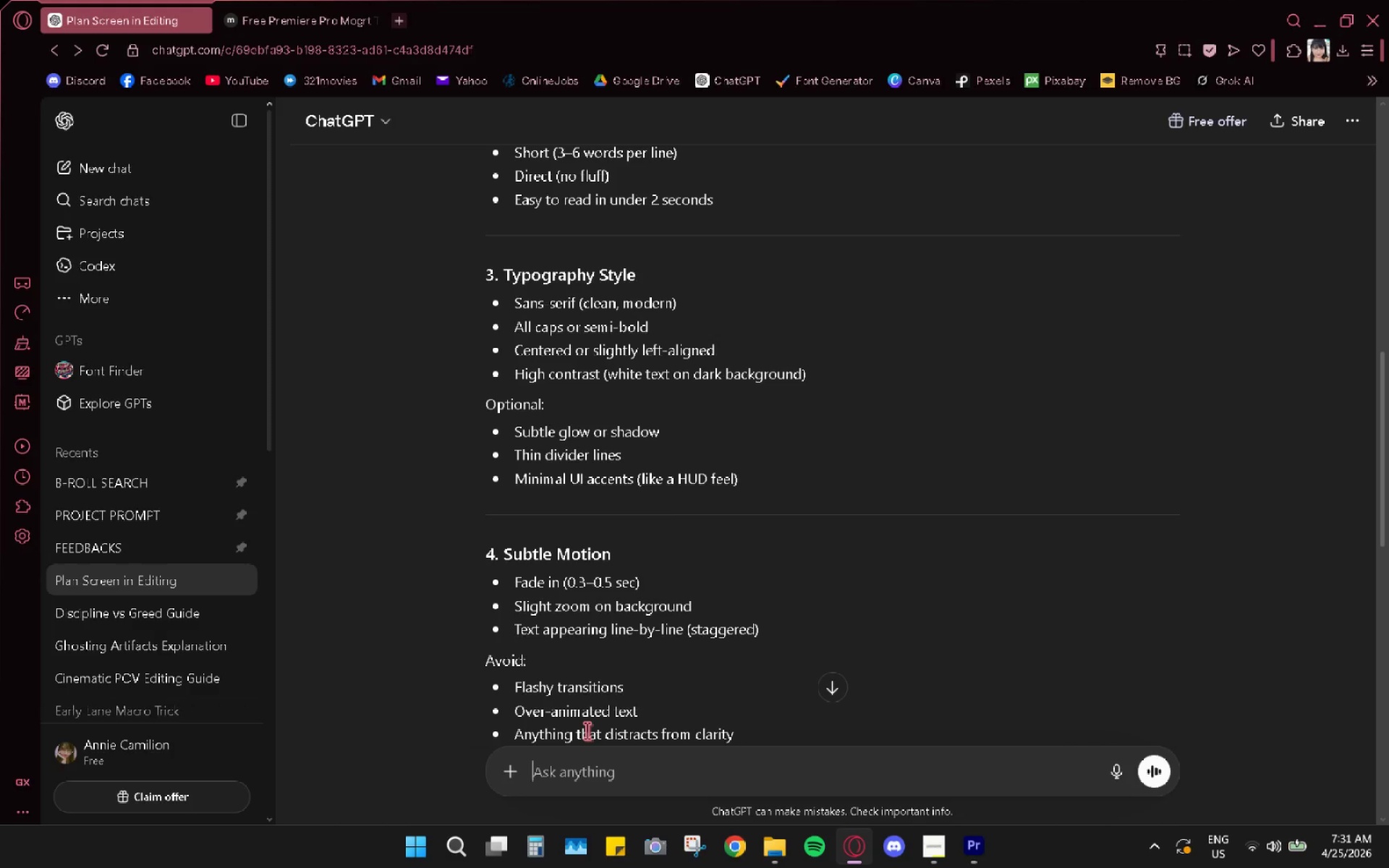 
type(which is betterL)
key(Backspace)
type(: avoid early trades r)
key(Backspace)
type(or avoid getting poked?)
 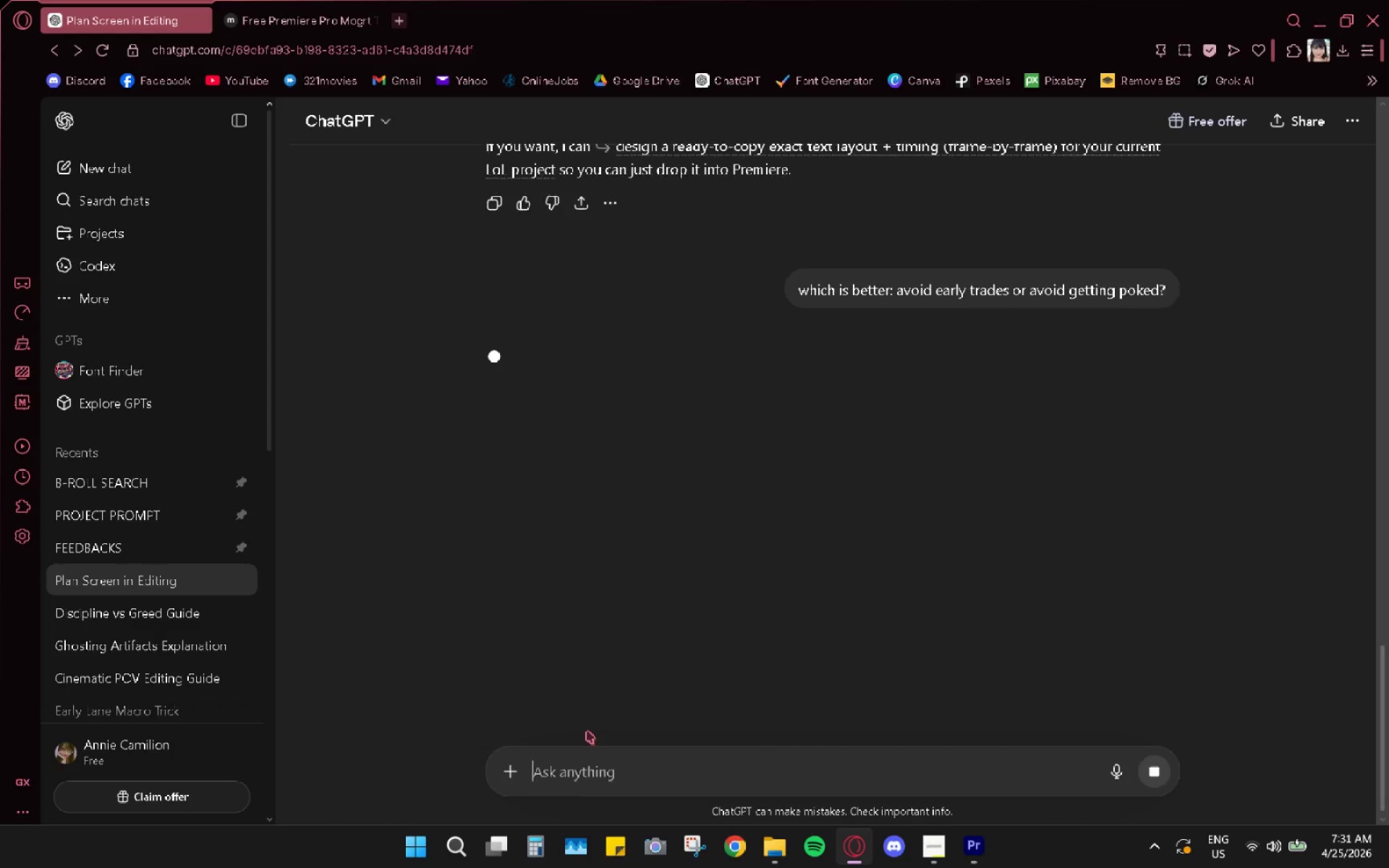 
 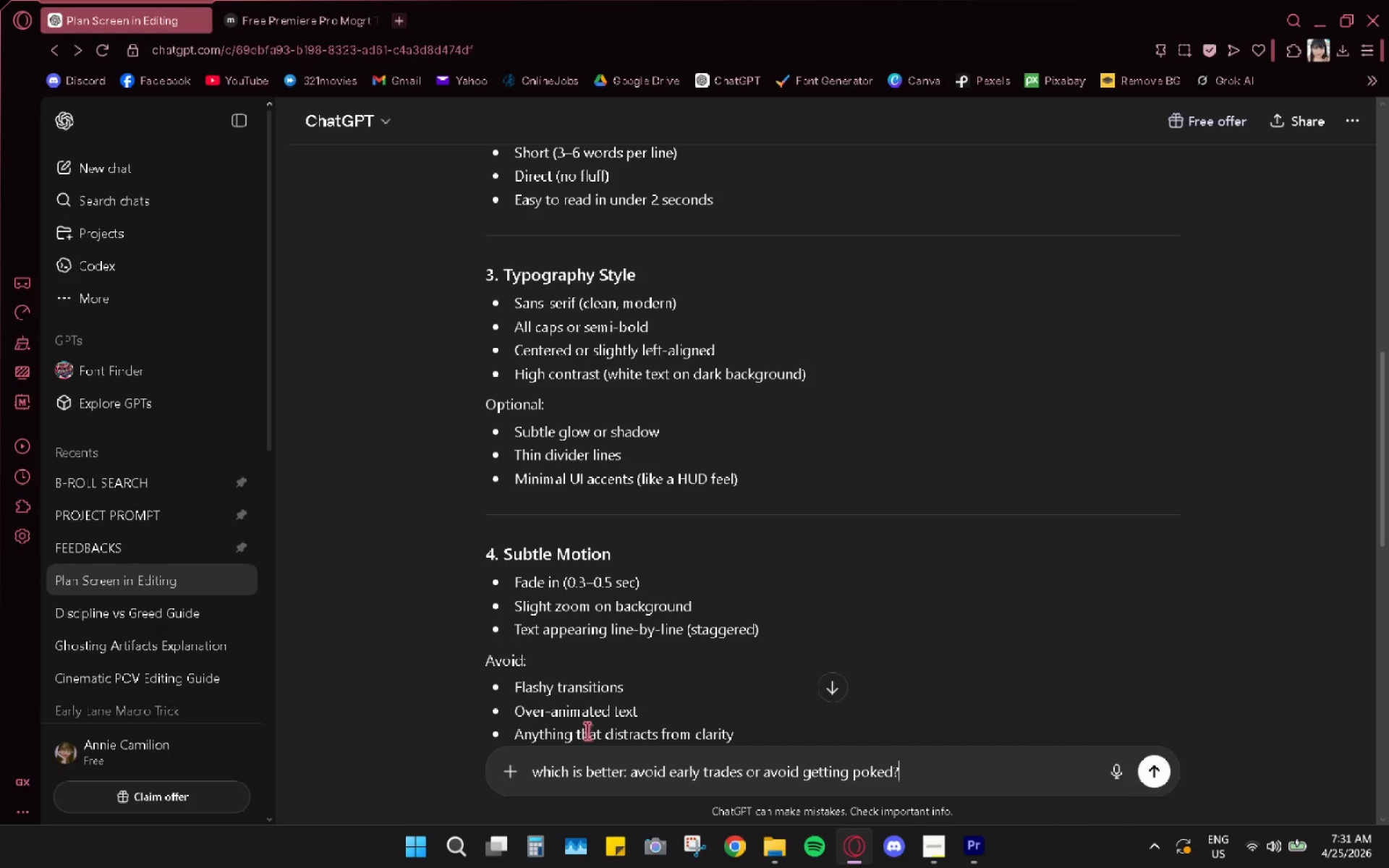 
key(Enter)
 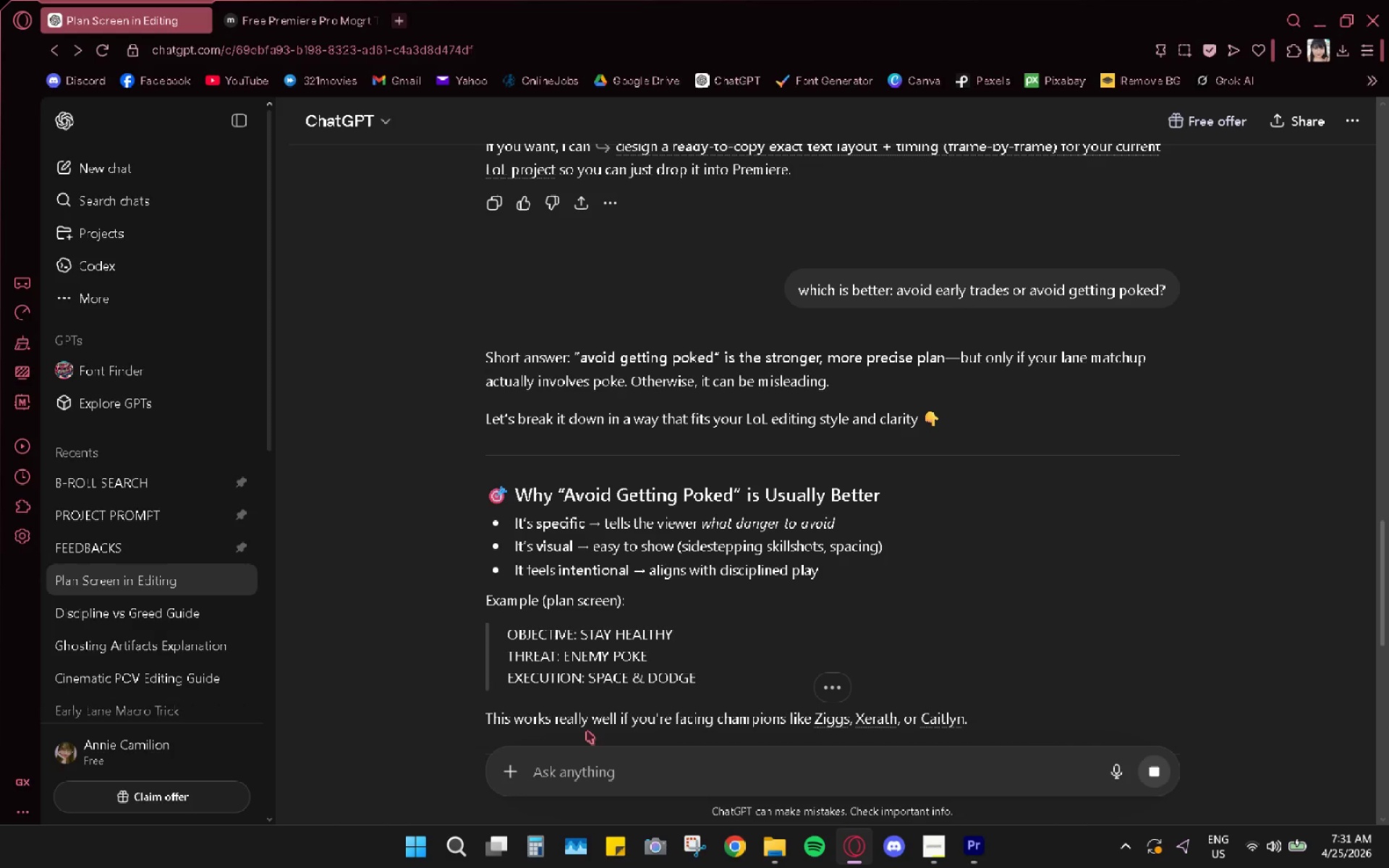 
wait(16.53)
 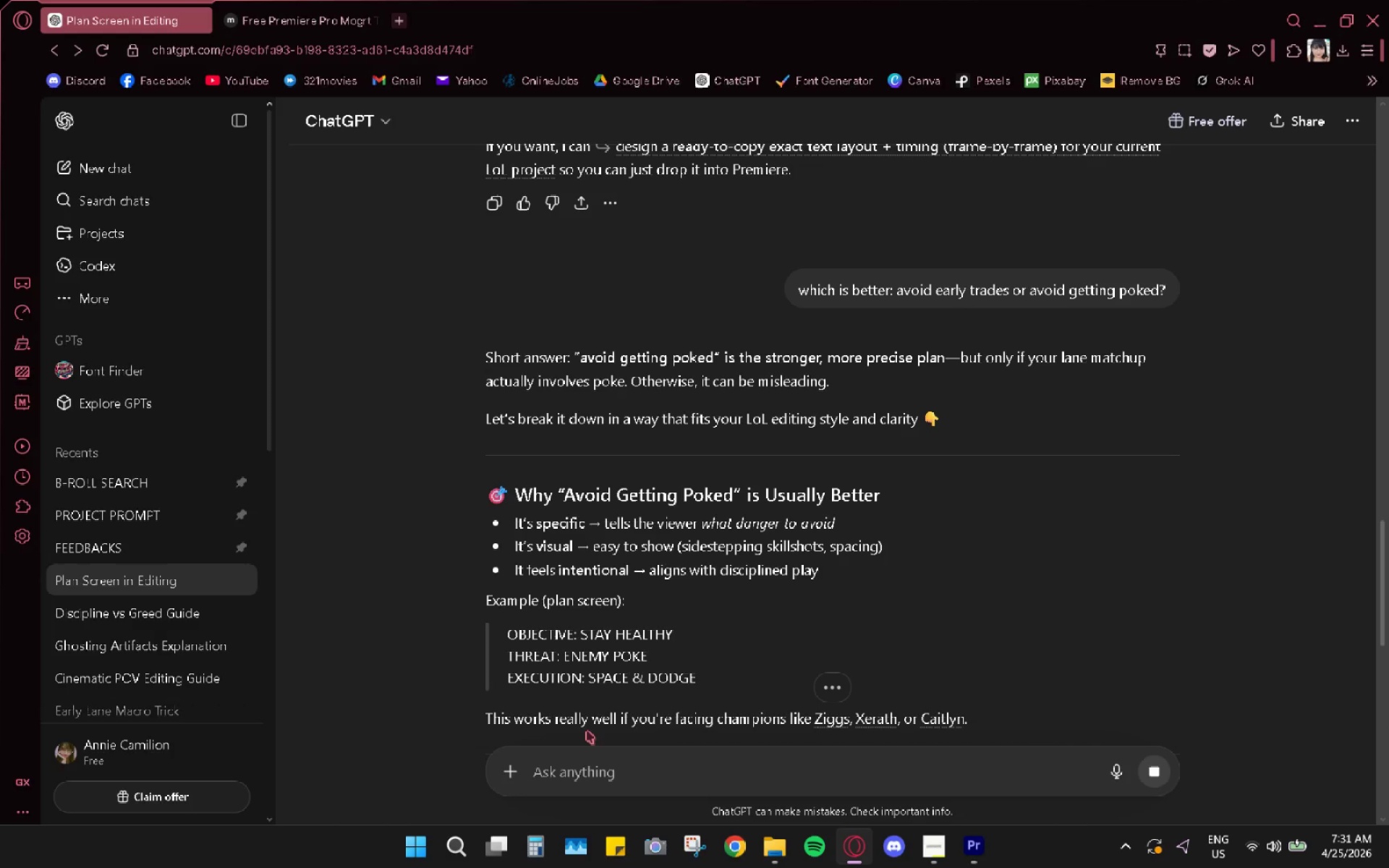 
key(Alt+AltLeft)
 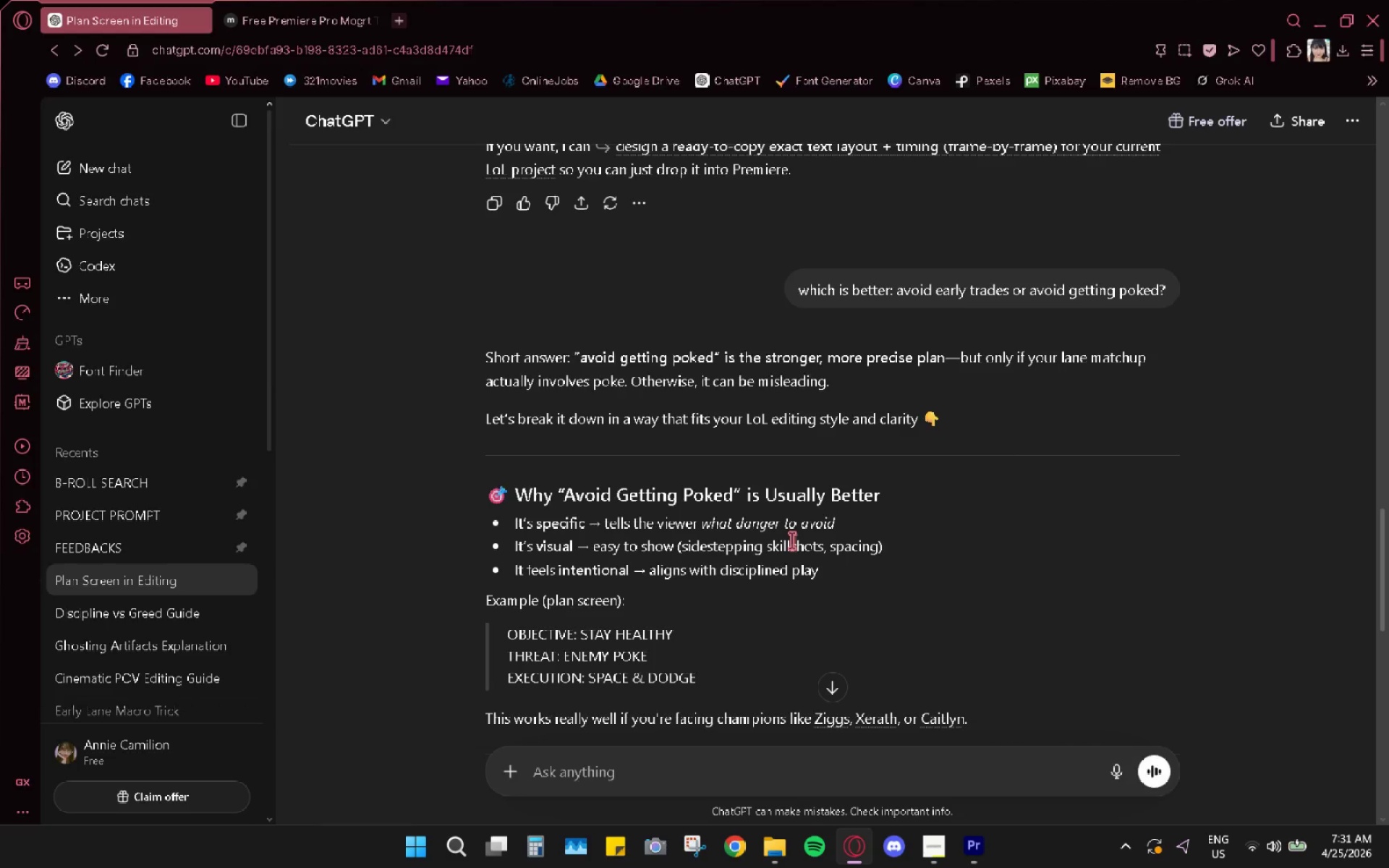 
key(Alt+Tab)
 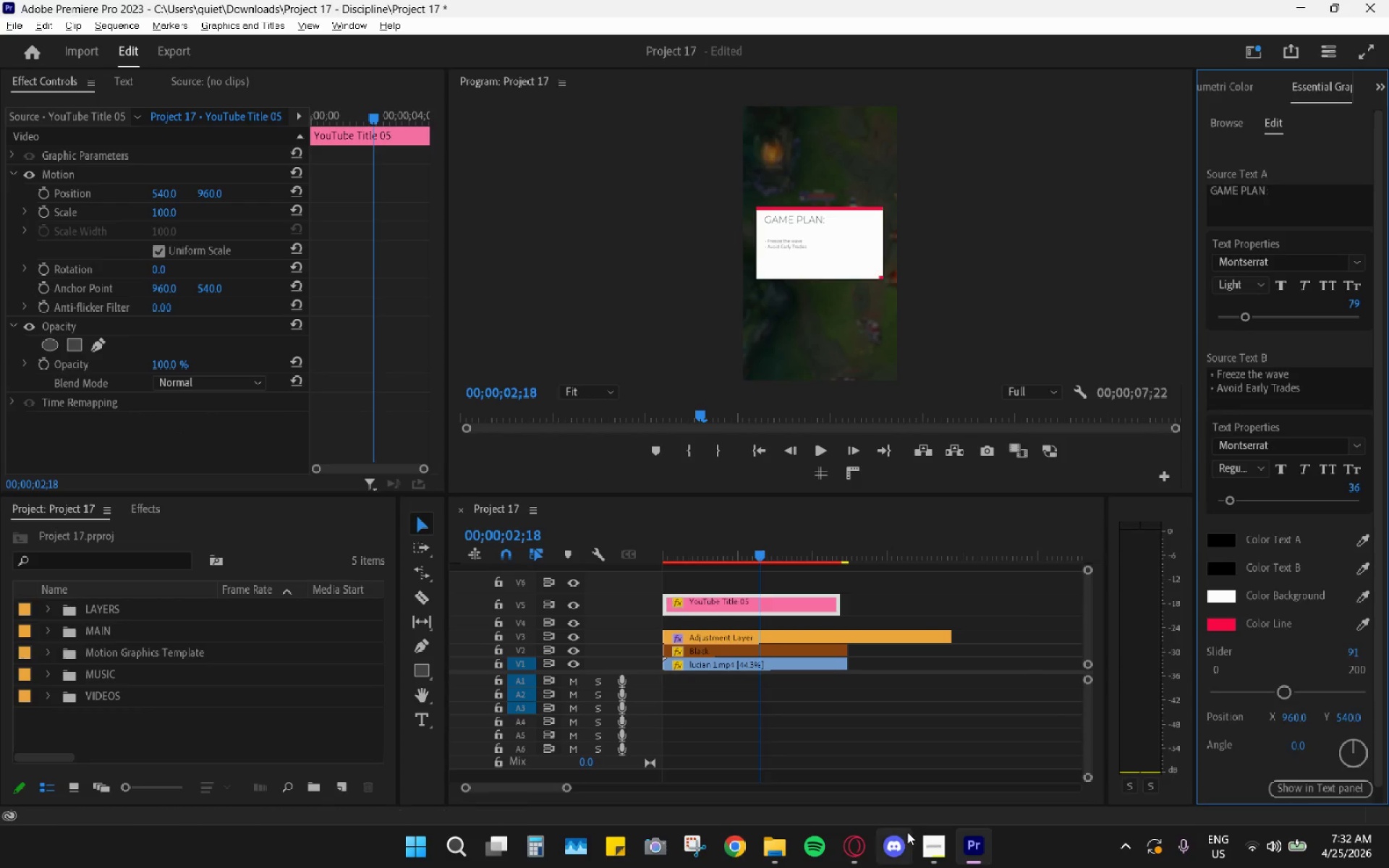 
left_click([933, 849])